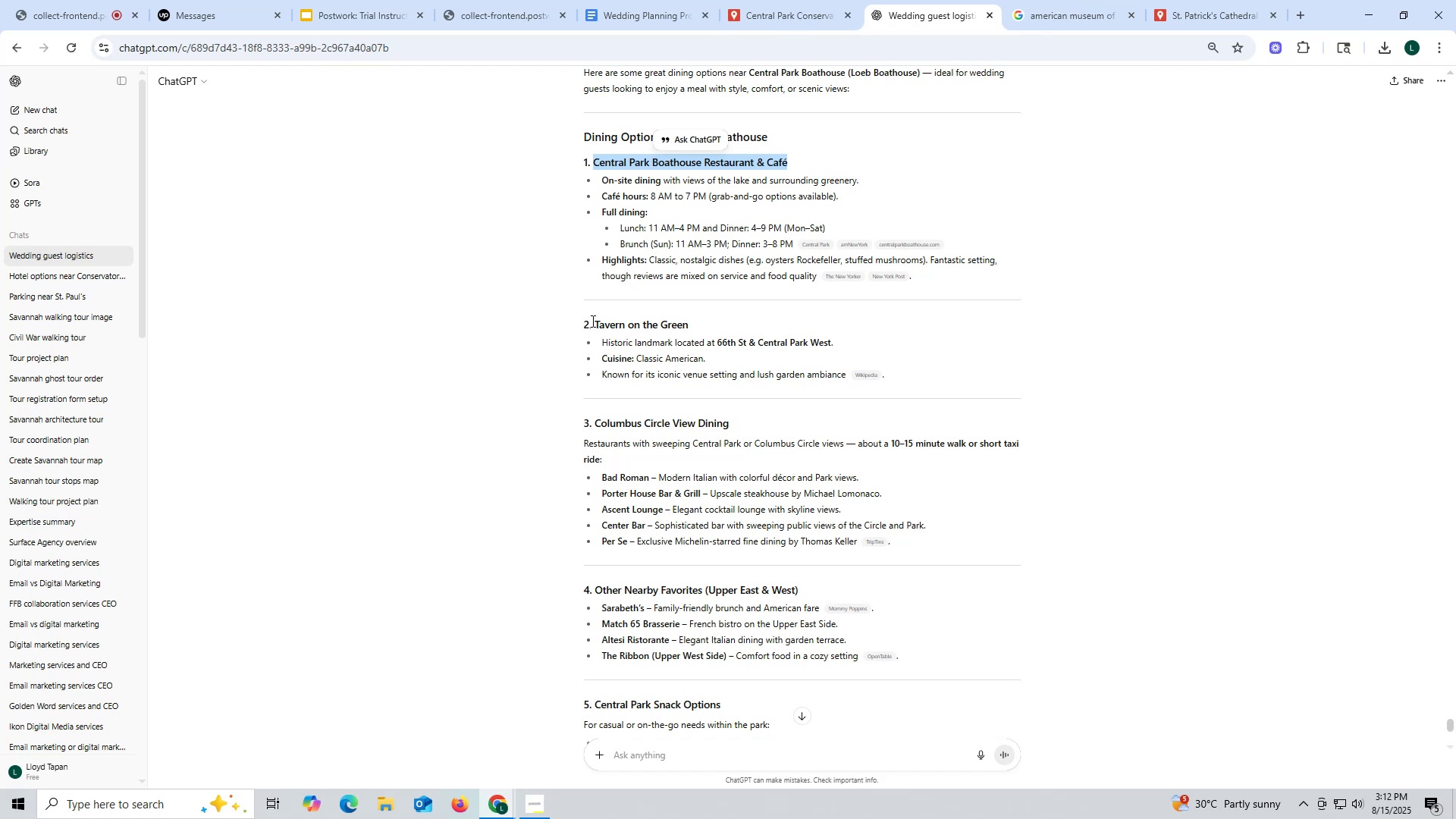 
key(Control+ControlLeft)
 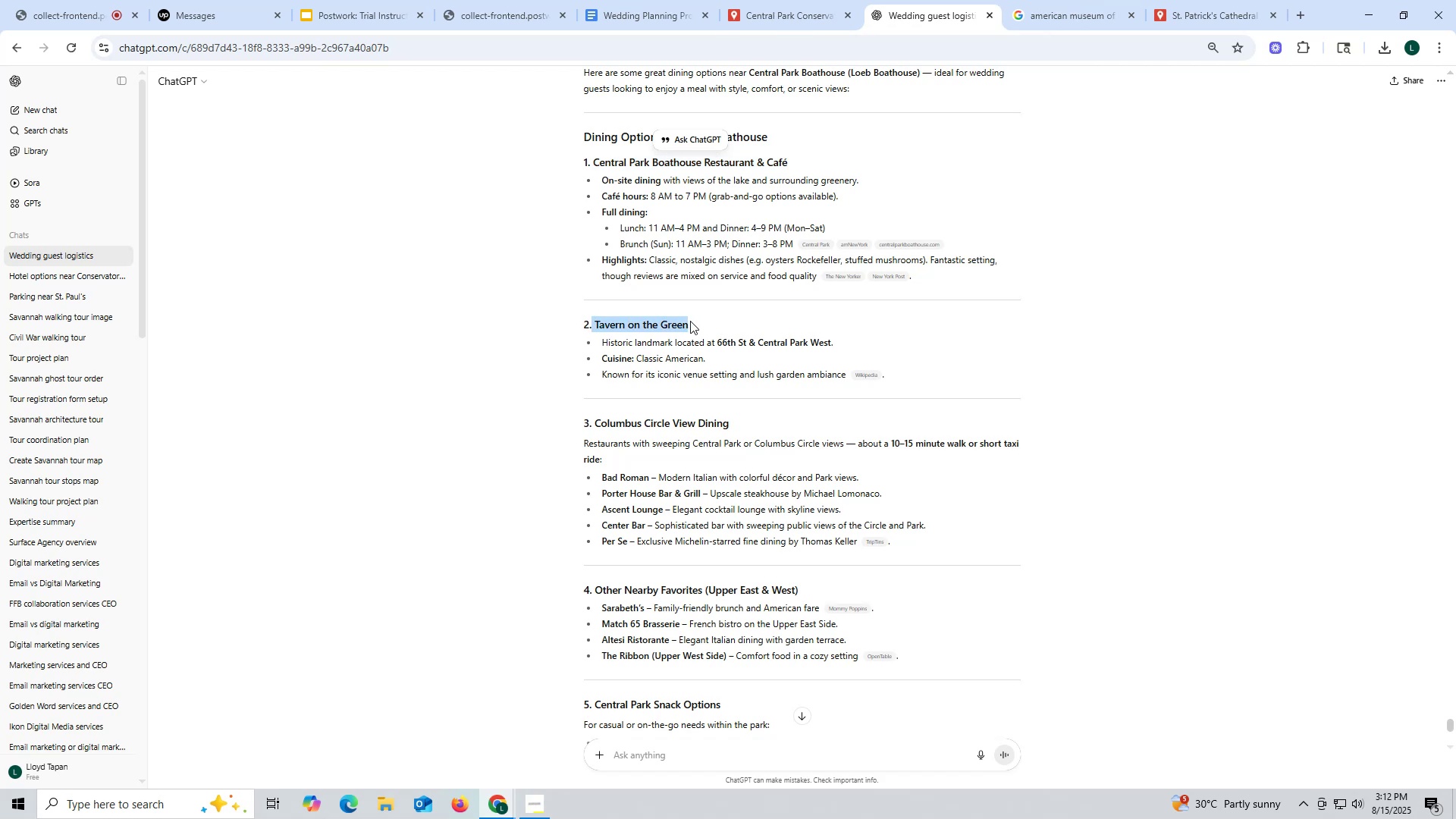 
key(Control+C)
 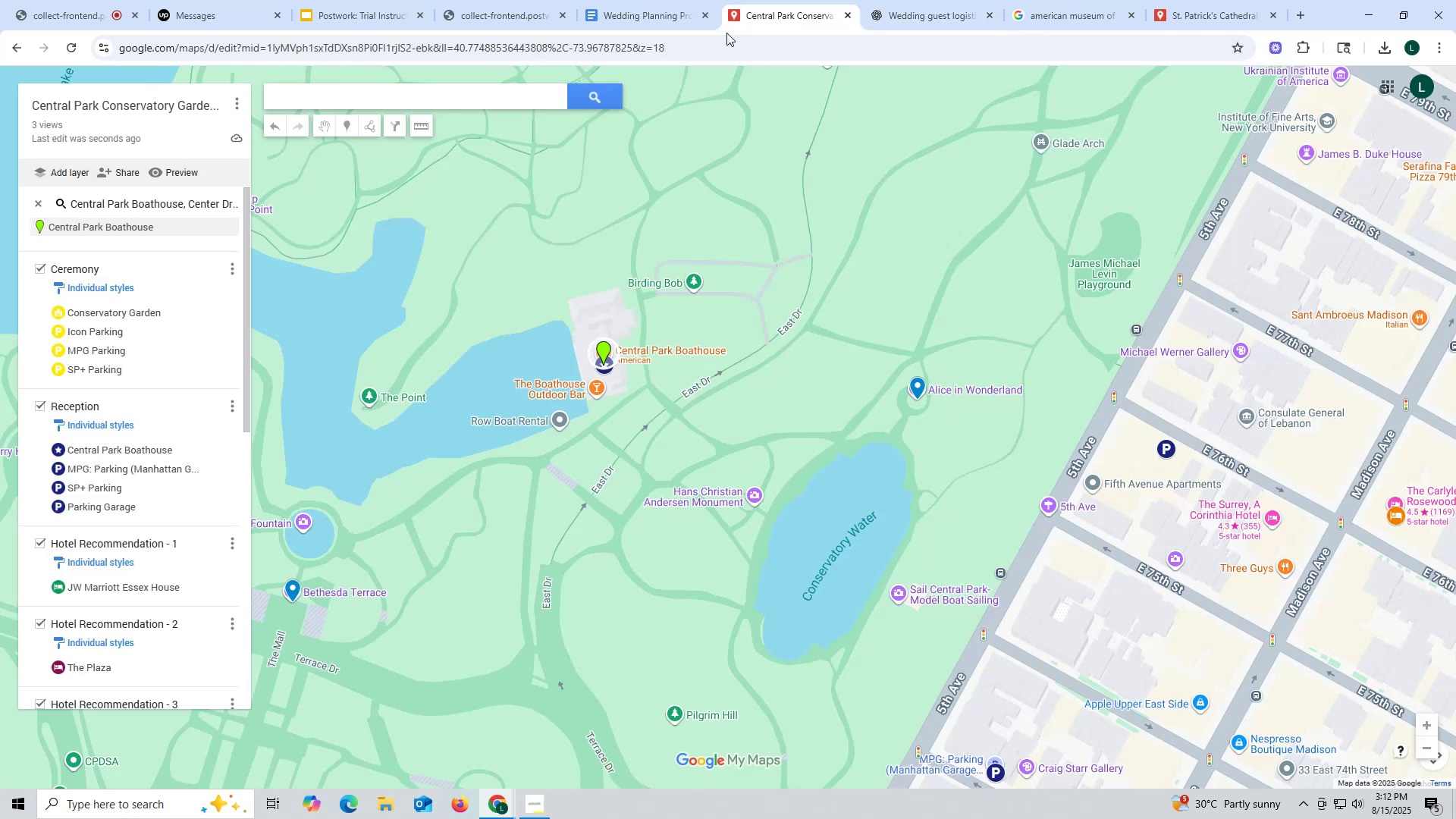 
left_click([292, 102])
 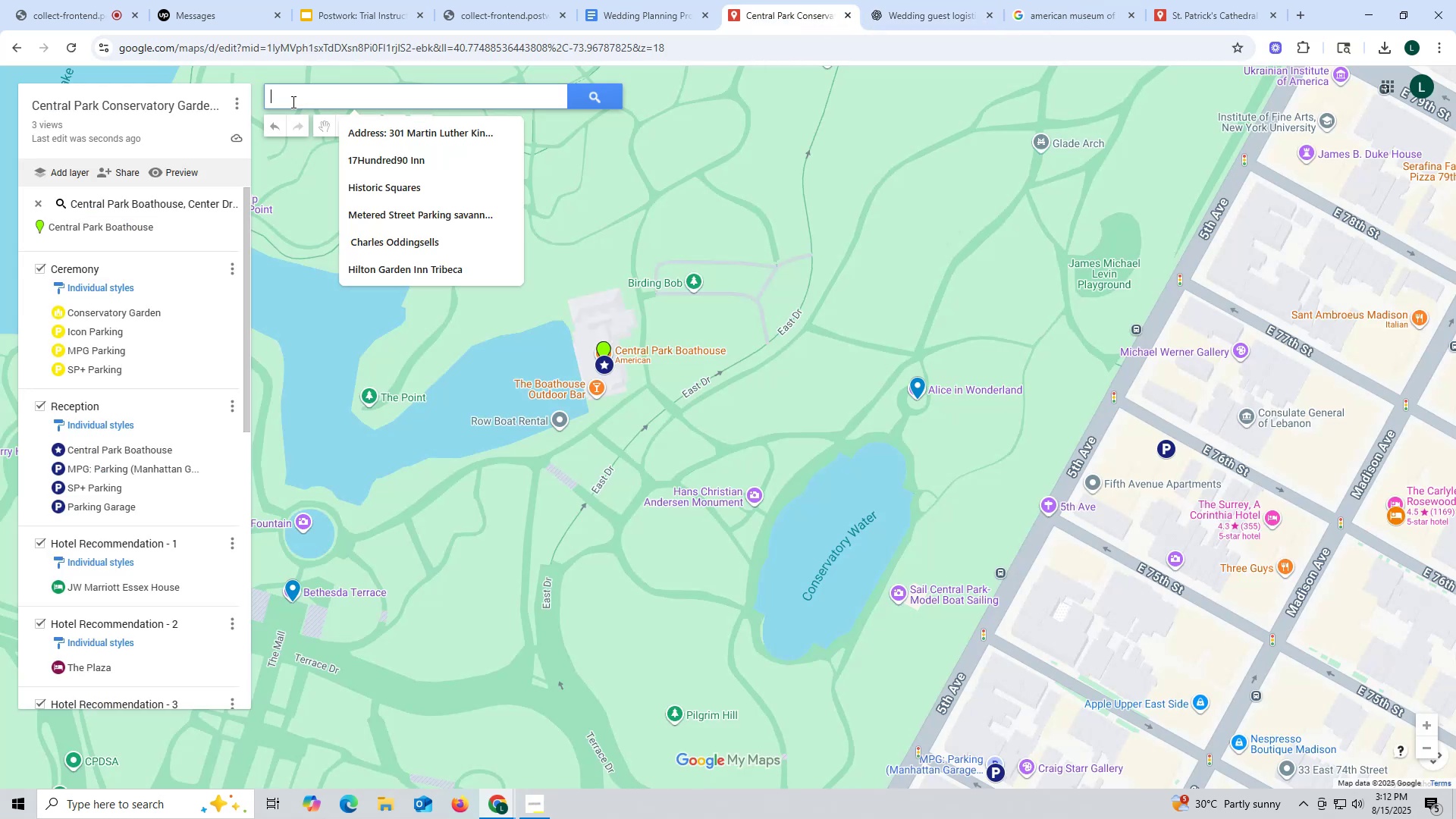 
key(Control+ControlLeft)
 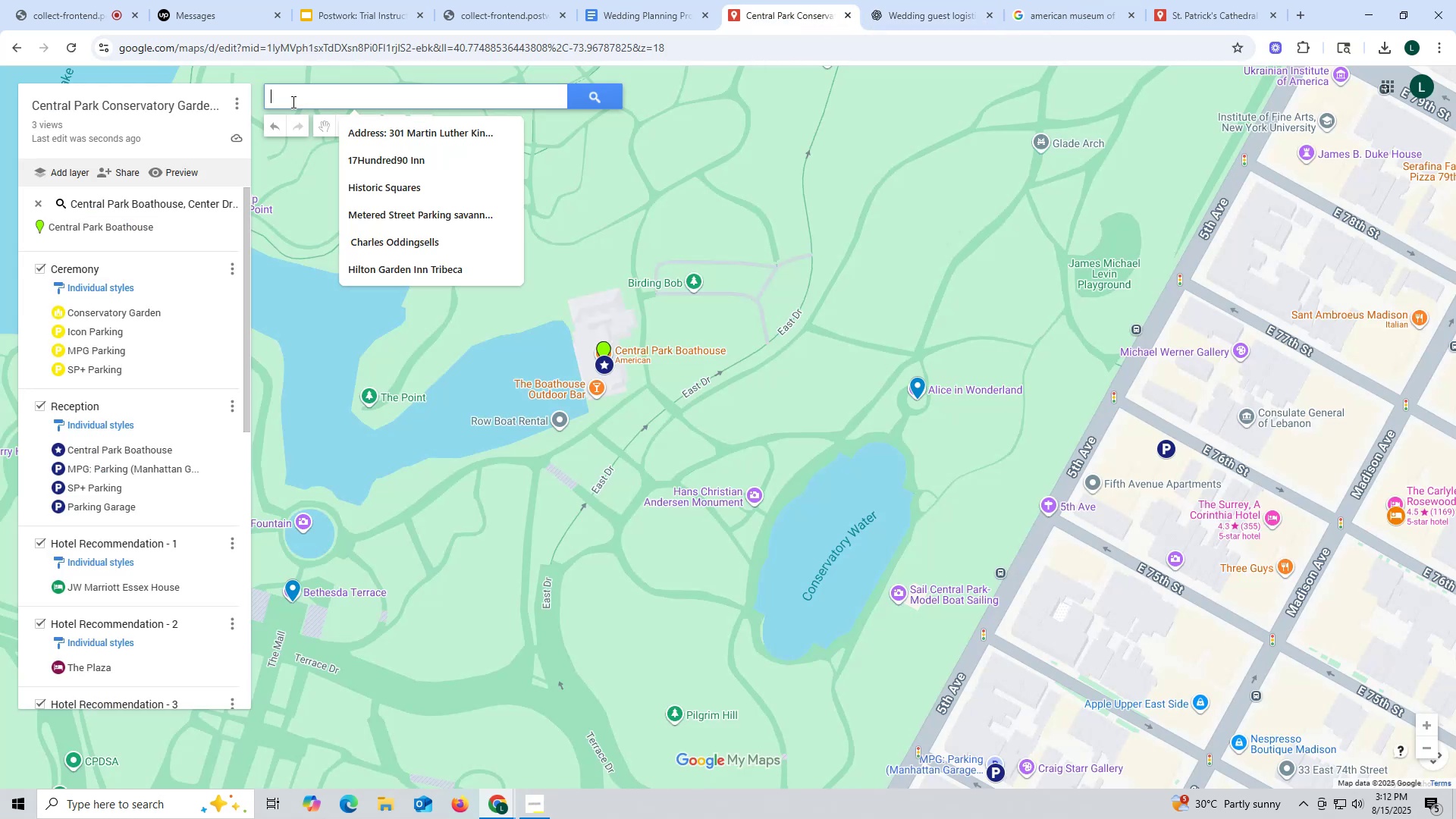 
key(Control+V)
 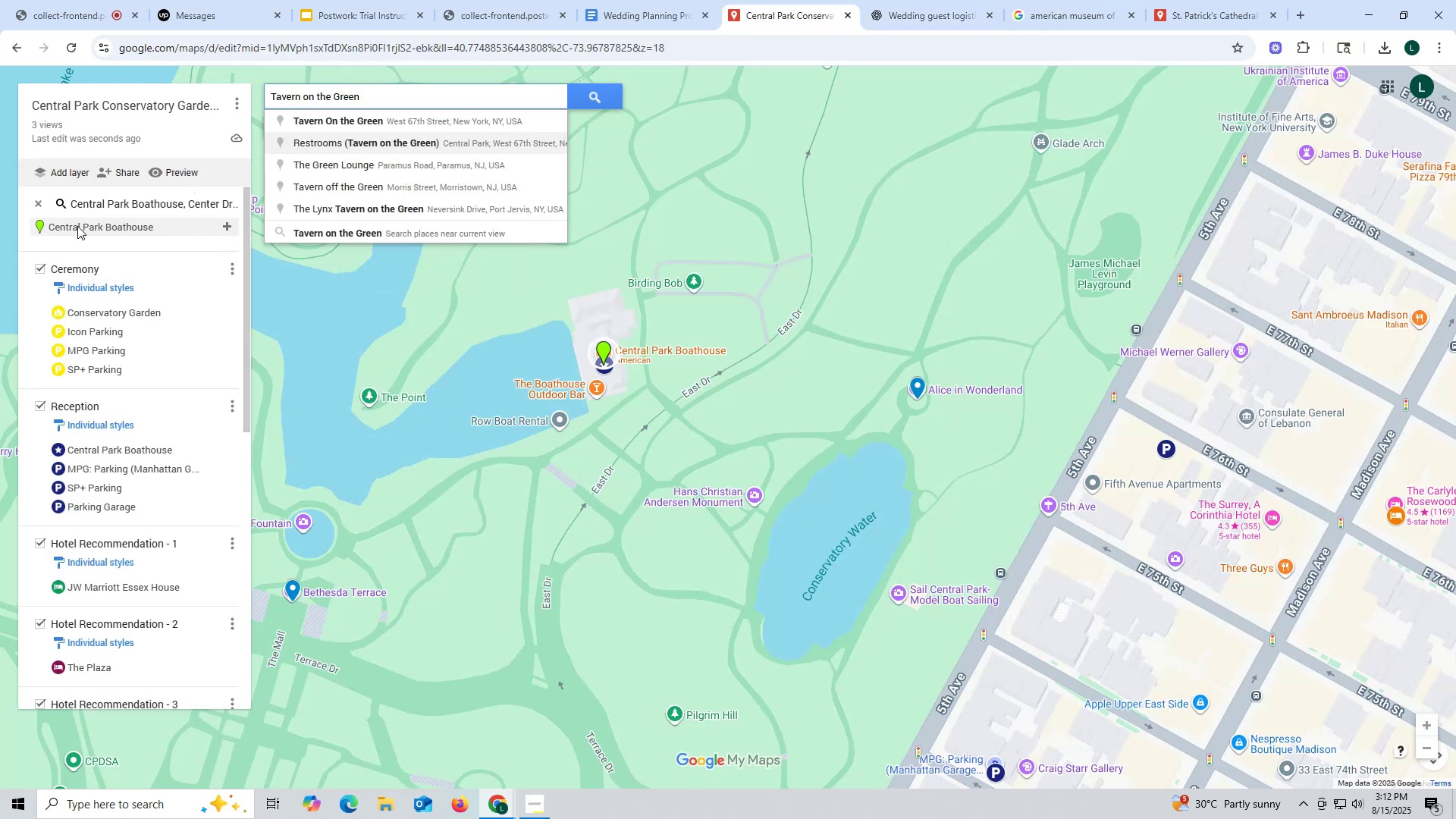 
left_click([39, 206])
 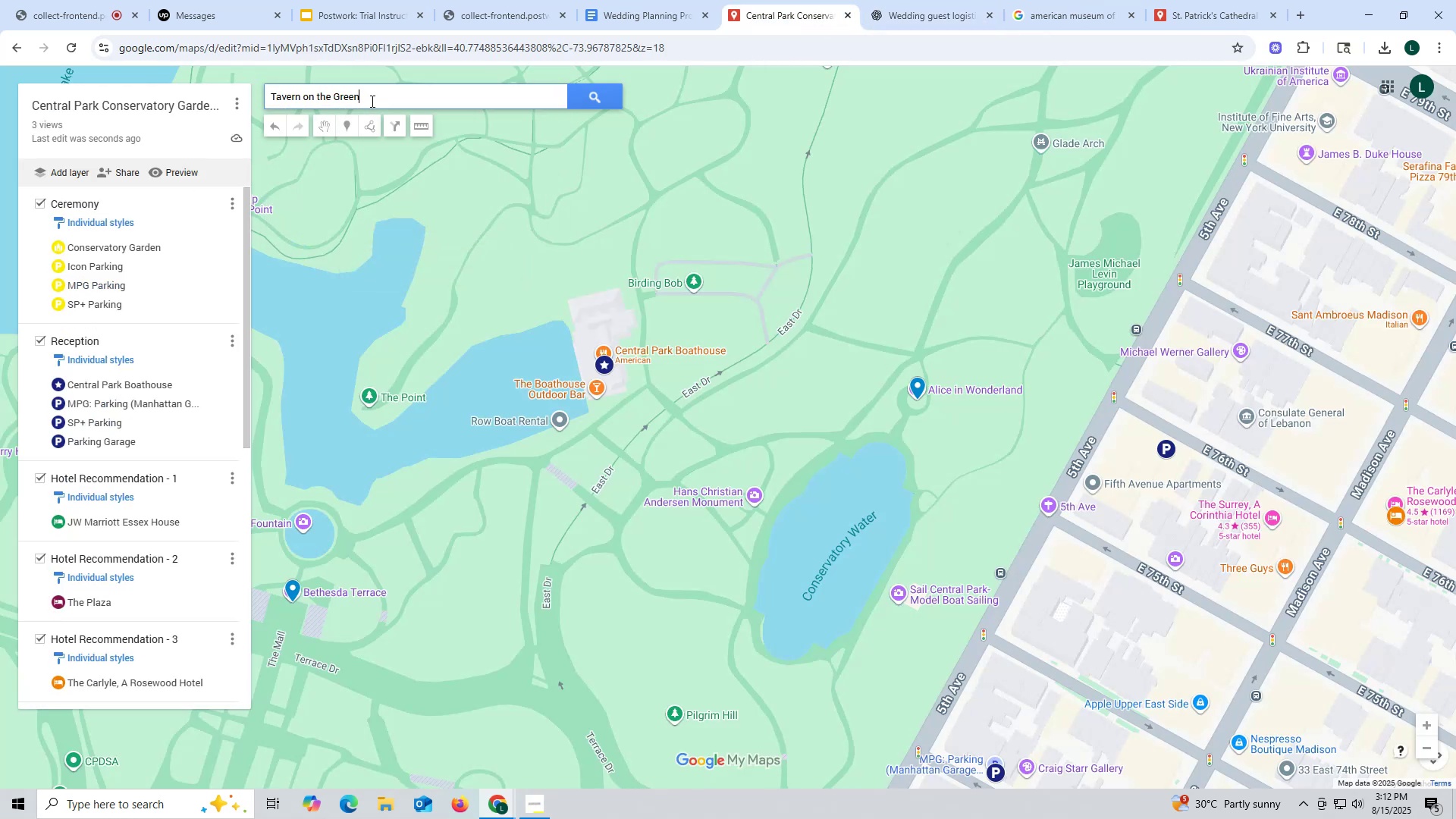 
key(Space)
 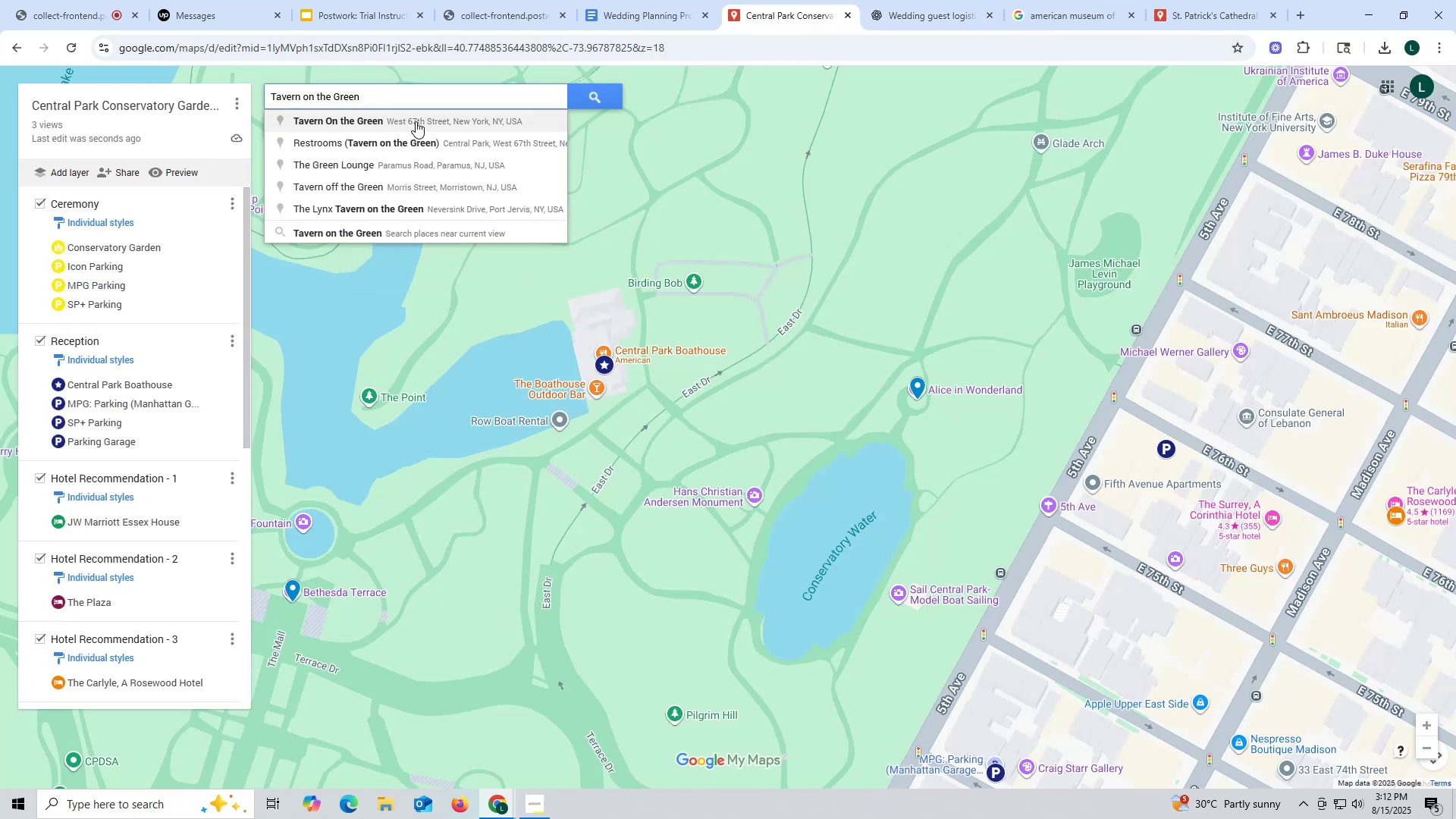 
left_click([416, 121])
 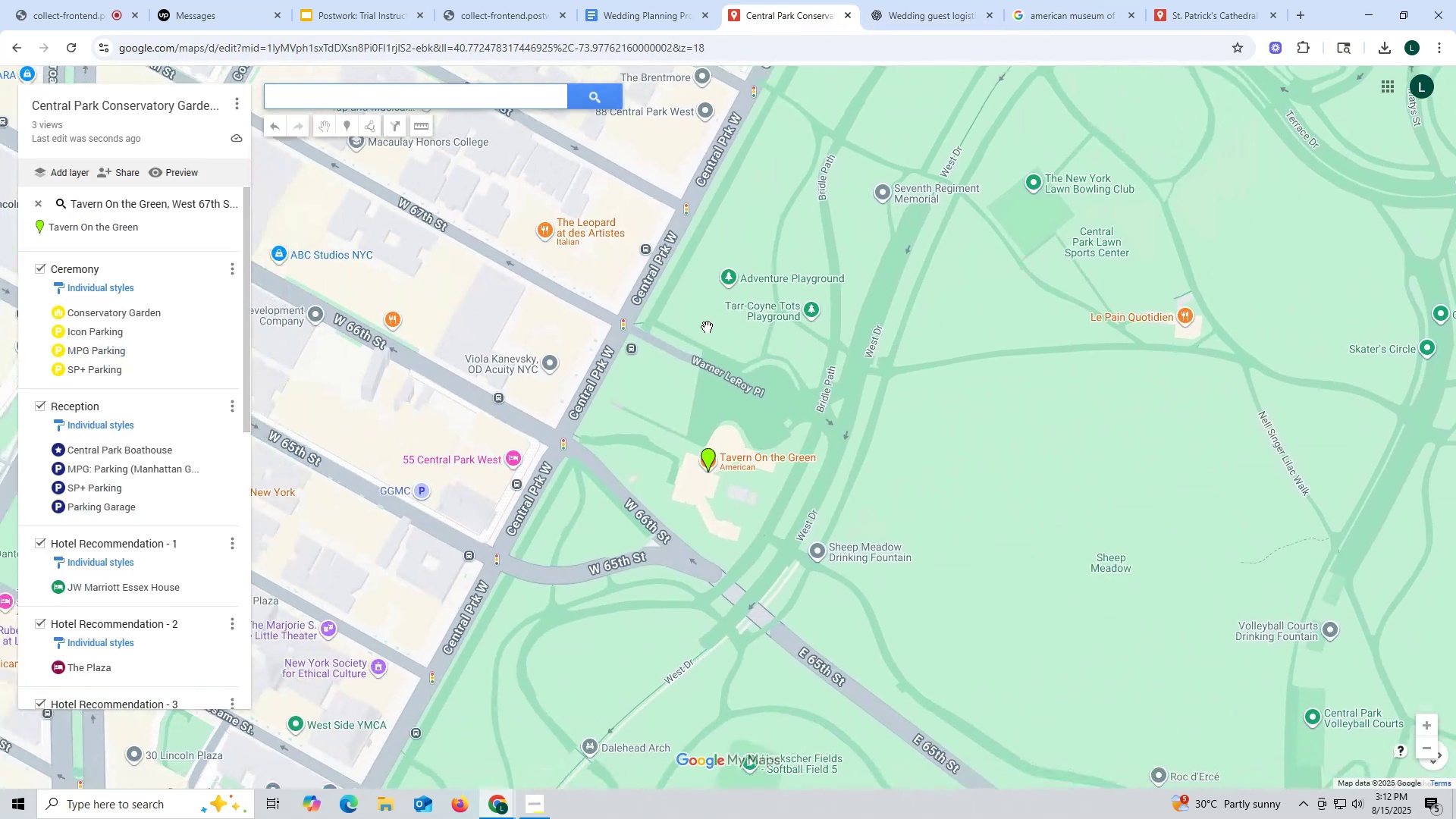 
scroll: coordinate [830, 387], scroll_direction: down, amount: 14.0
 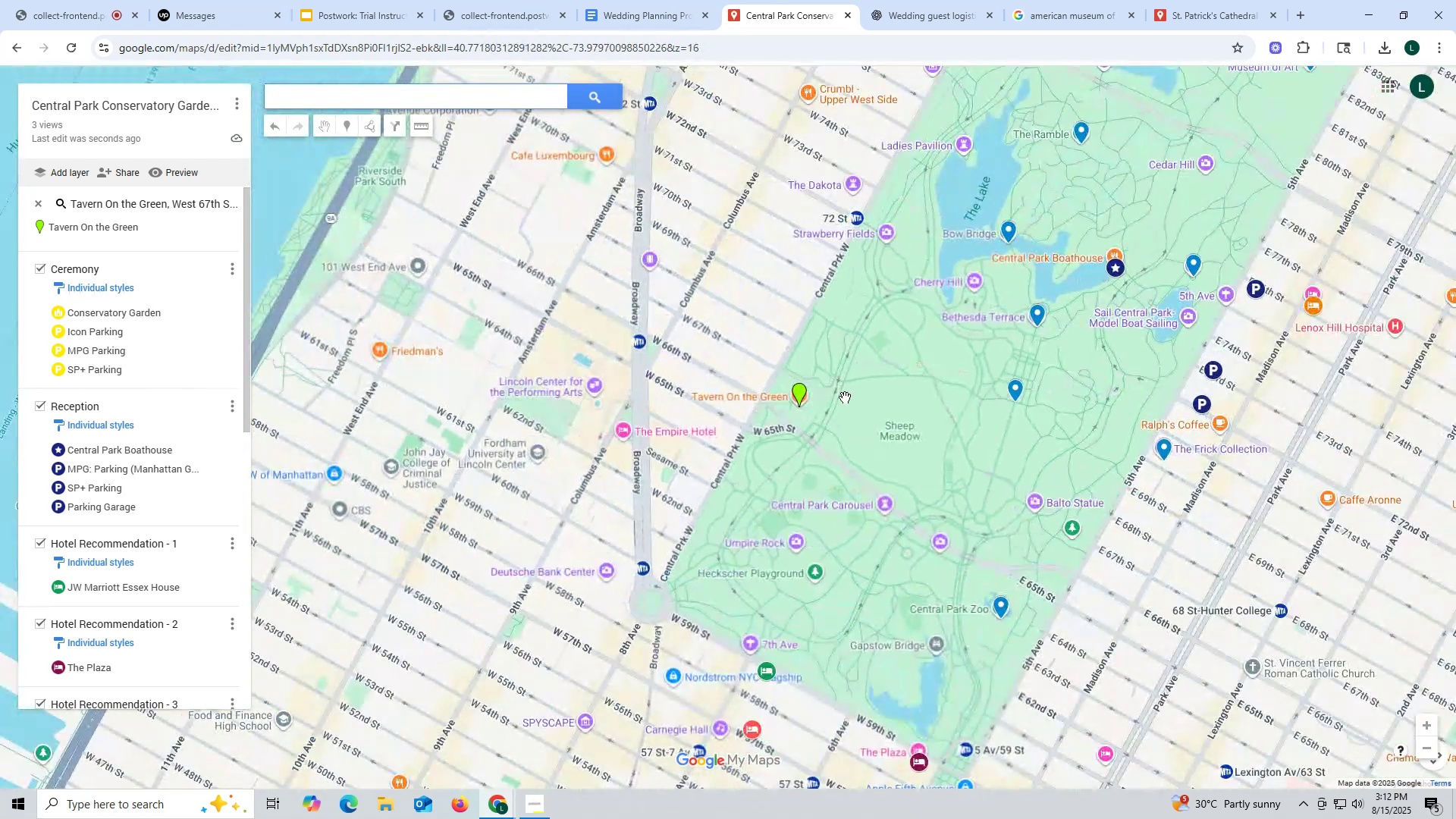 
scroll: coordinate [846, 397], scroll_direction: up, amount: 10.0
 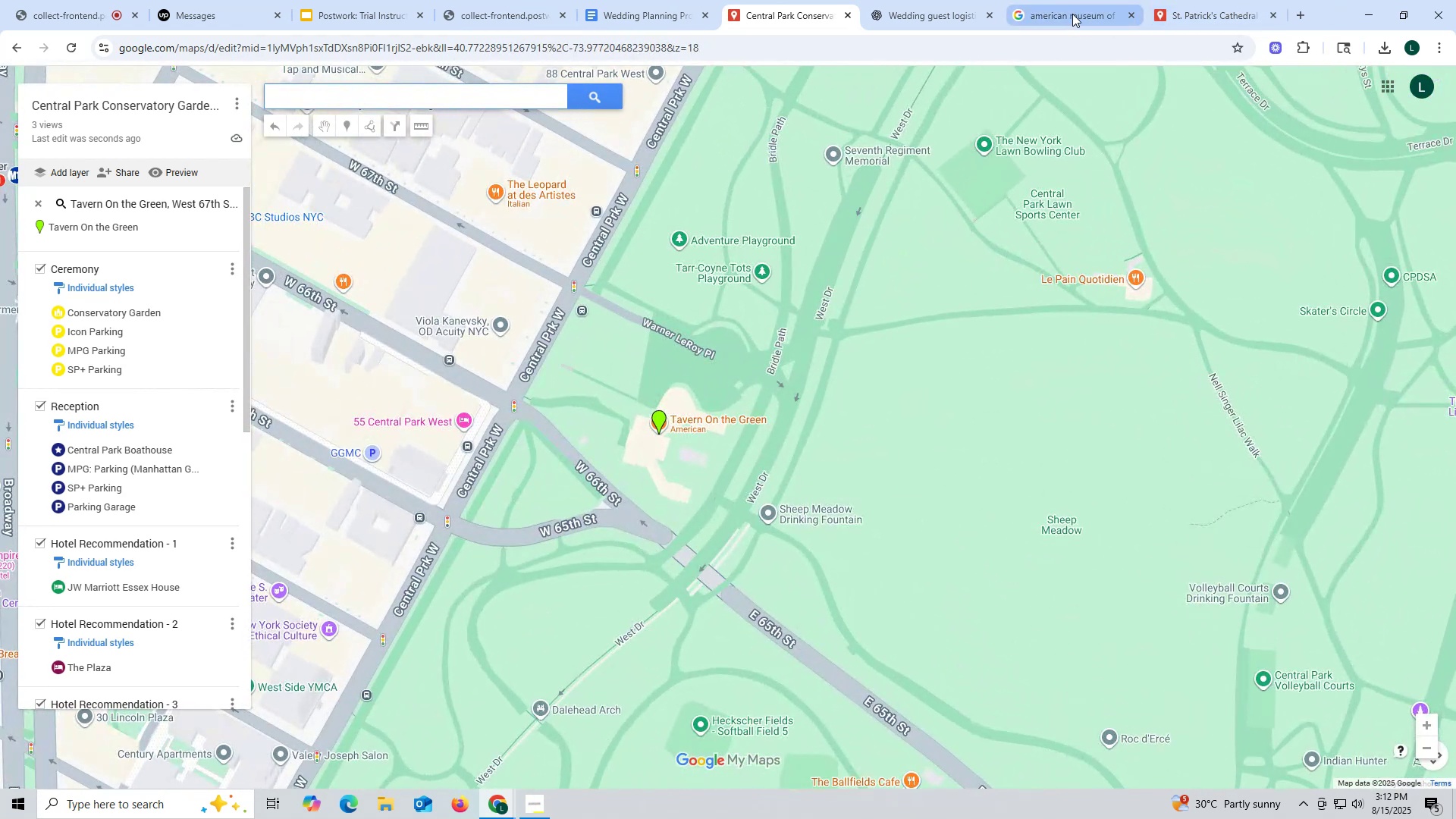 
key(Control+ControlLeft)
 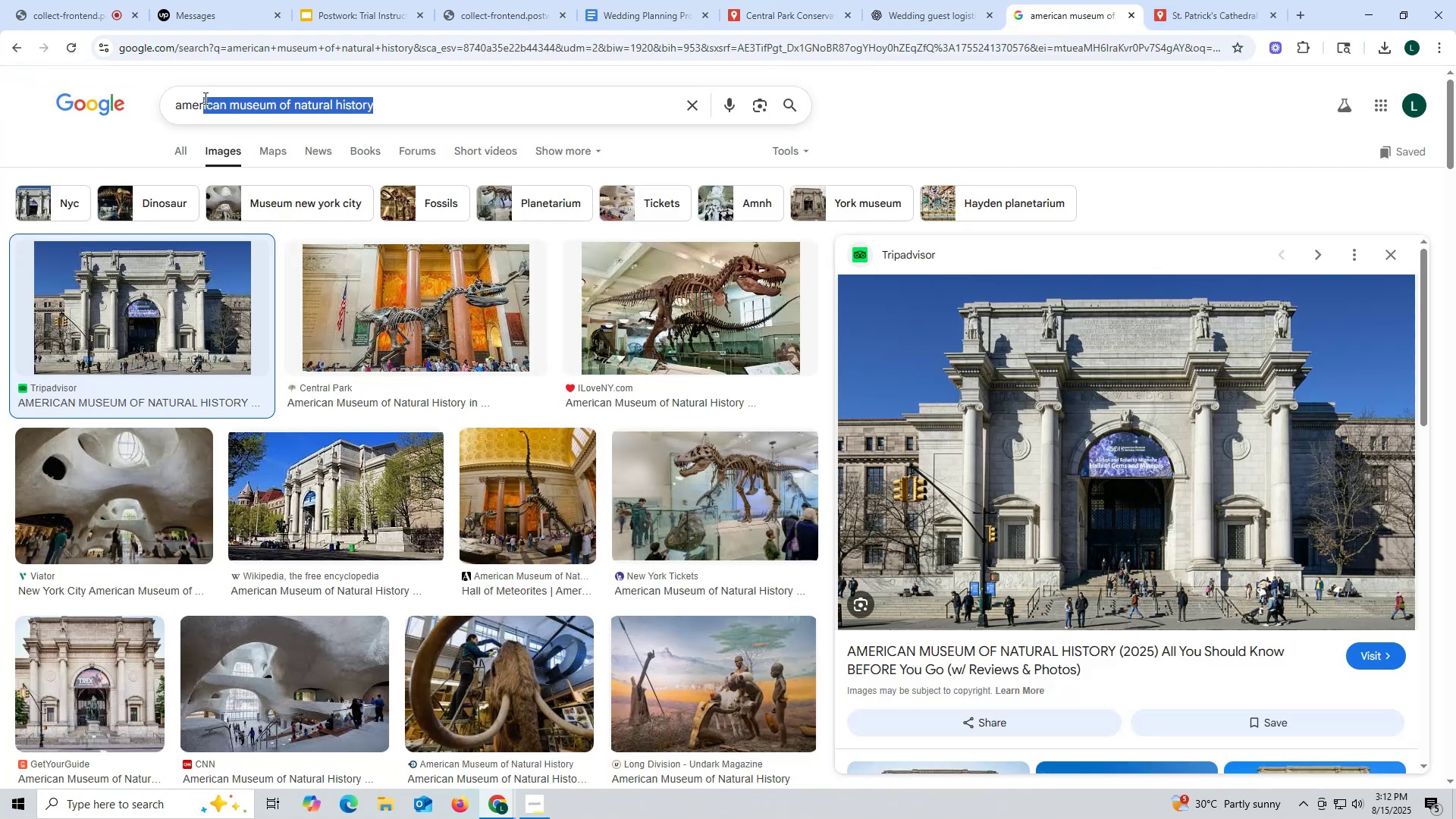 
key(Control+V)
 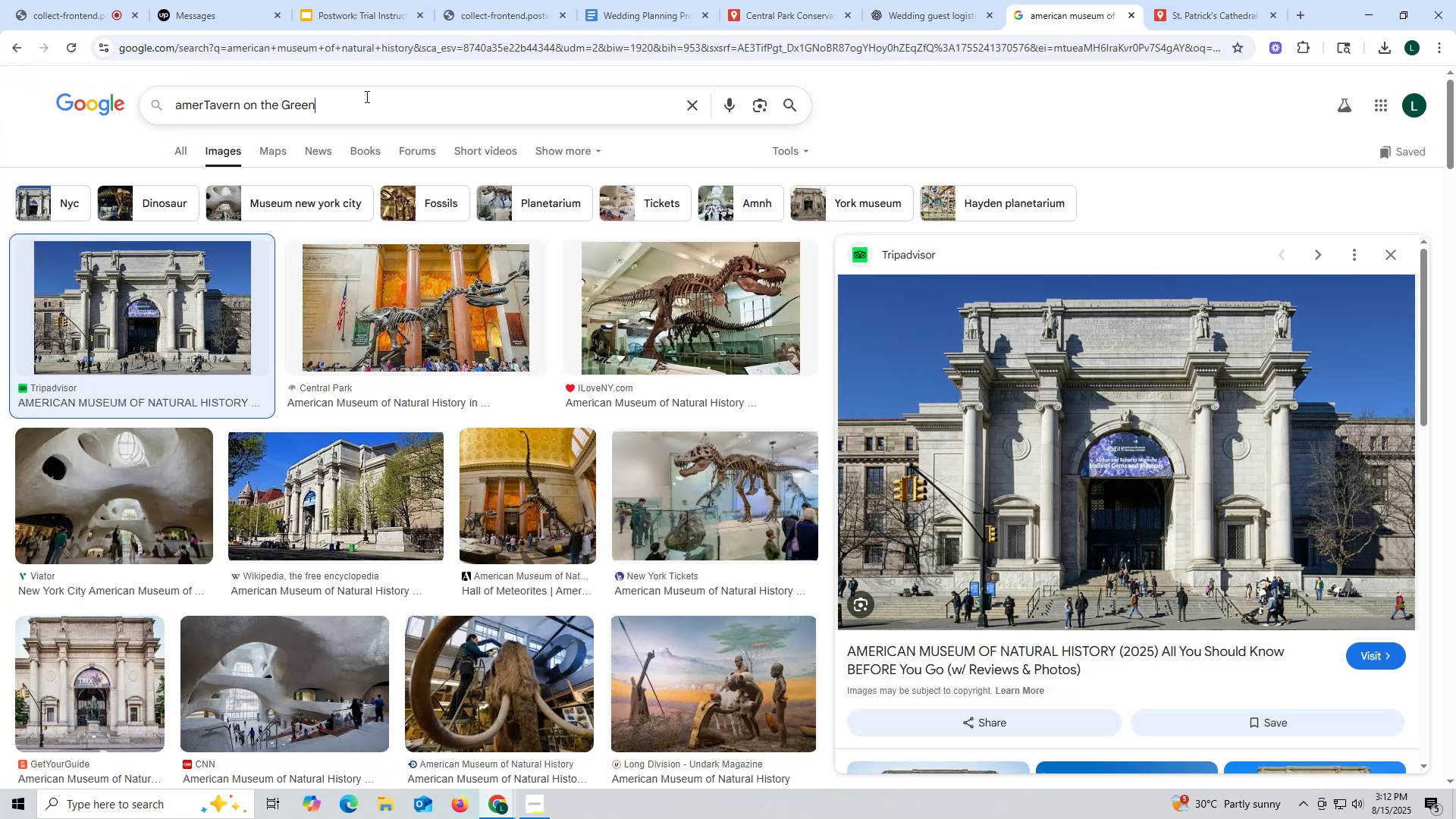 
key(Control+ControlLeft)
 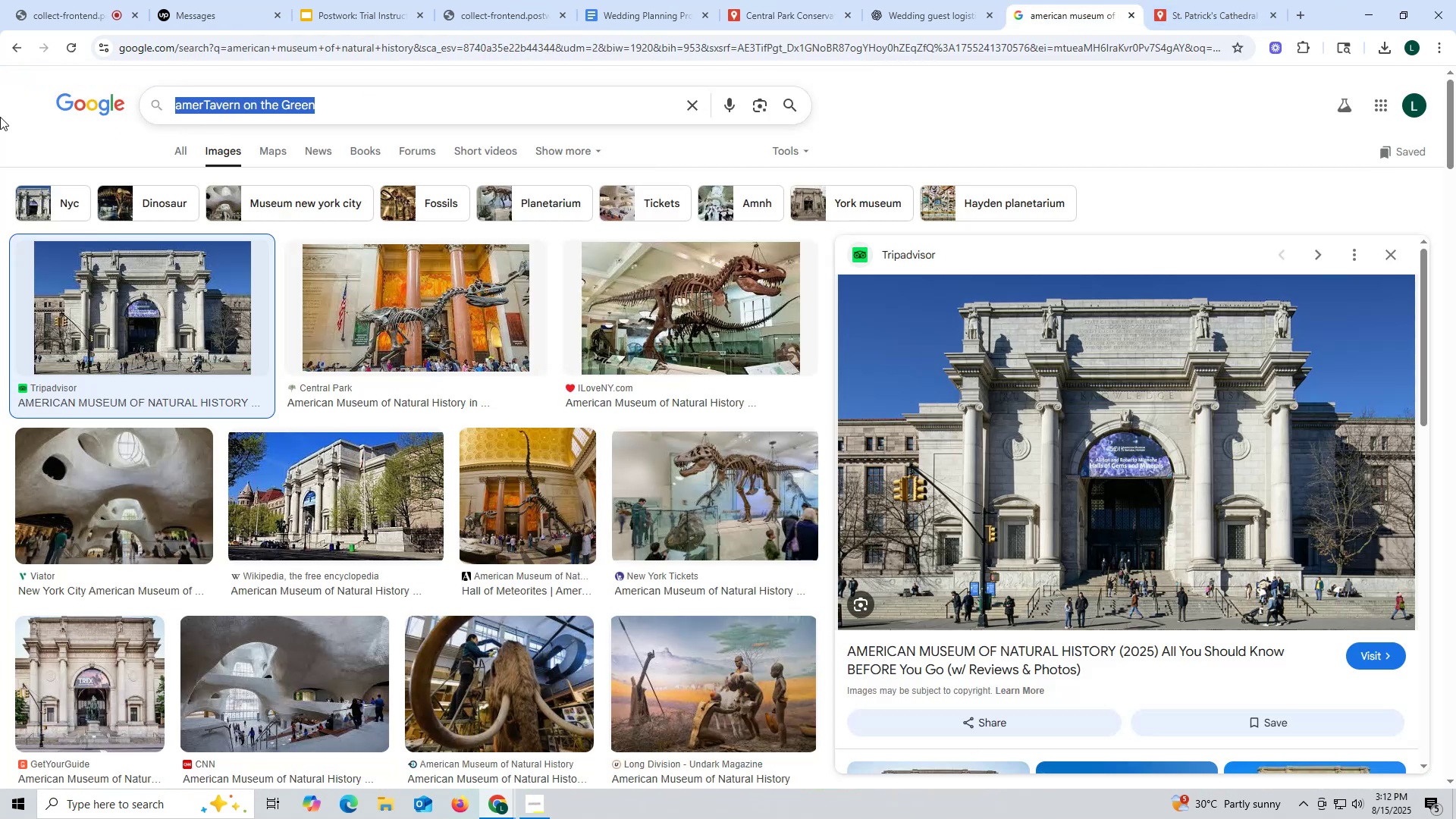 
key(Control+V)
 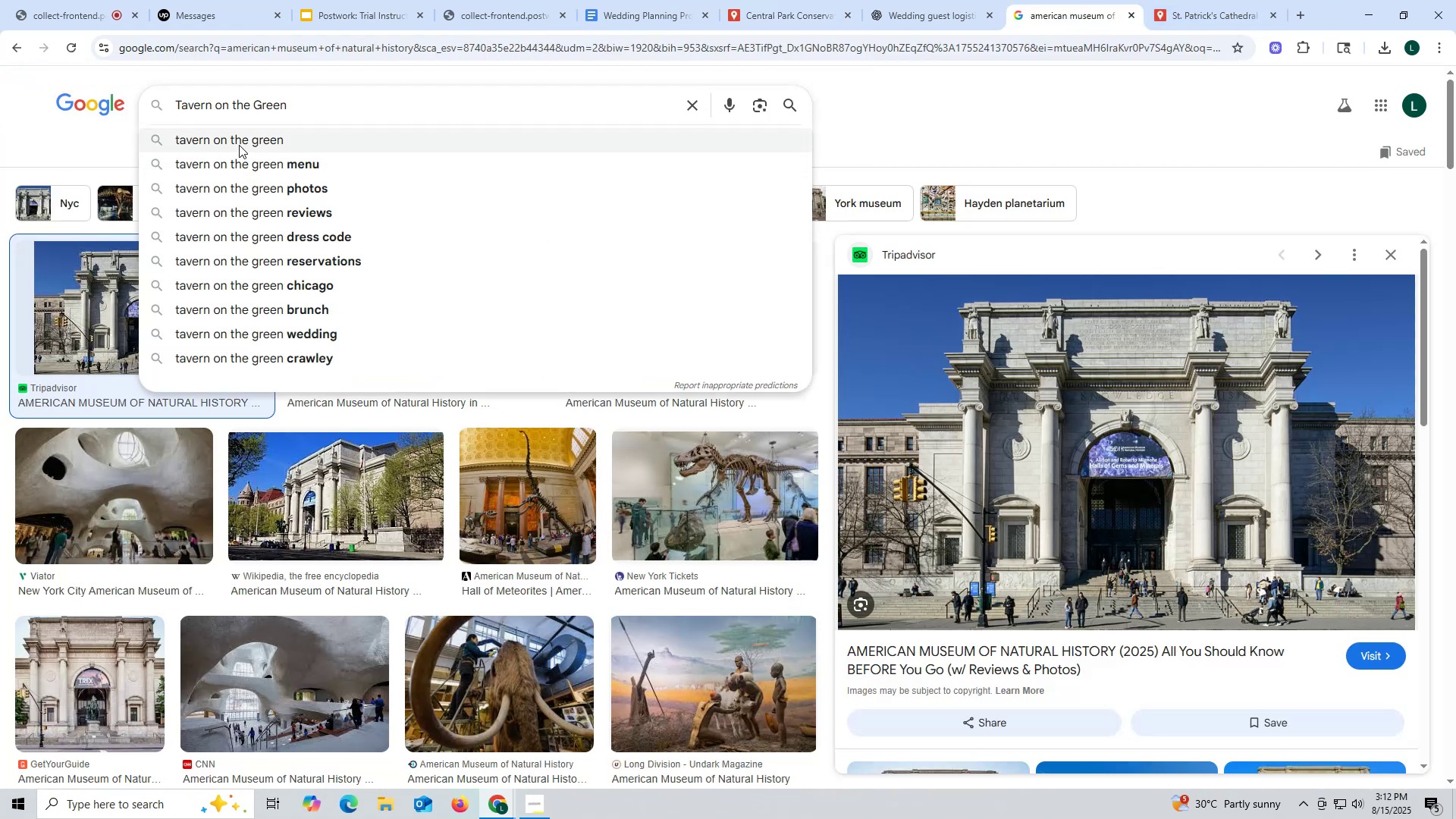 
left_click([240, 137])
 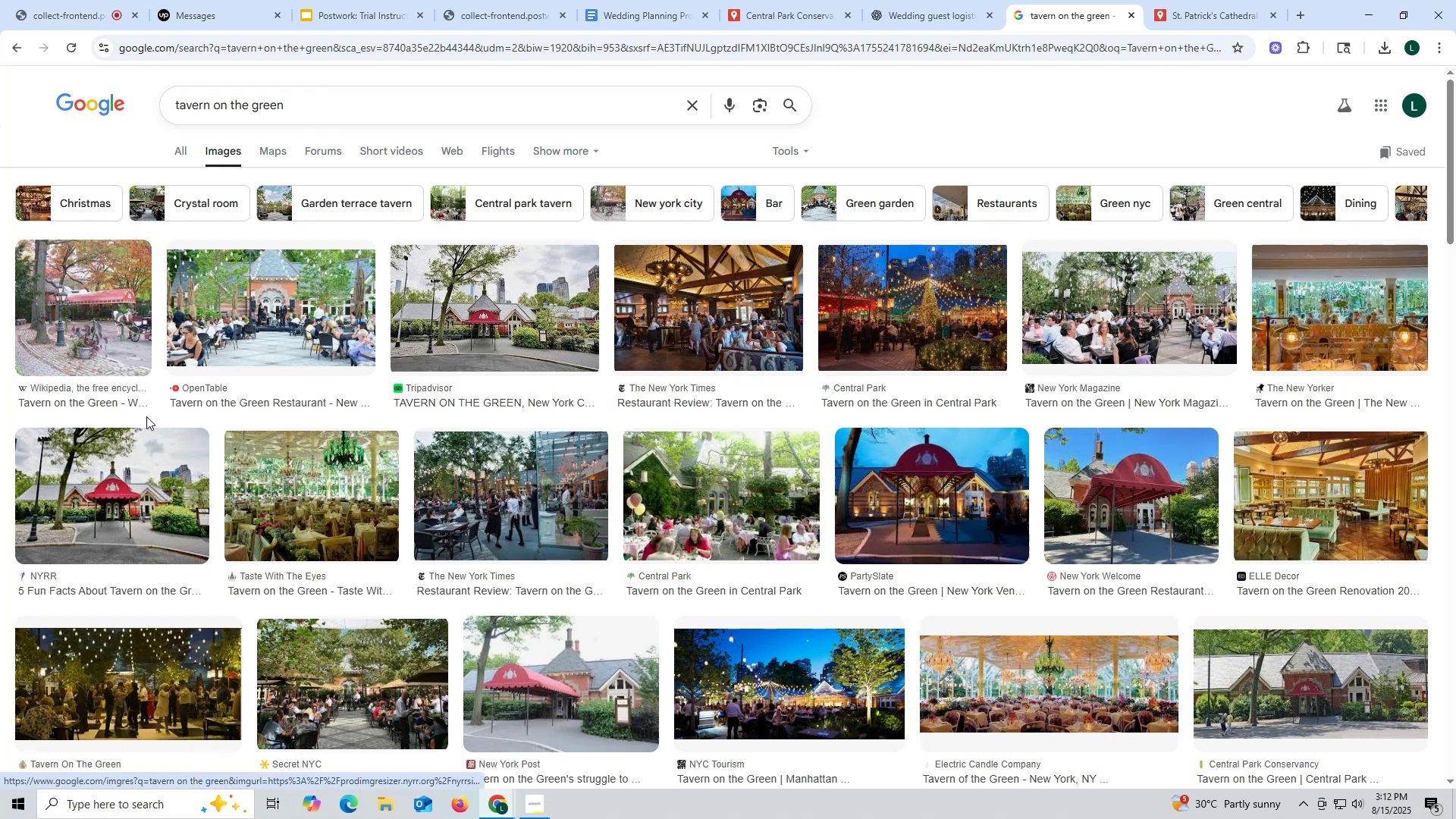 
left_click([253, 294])
 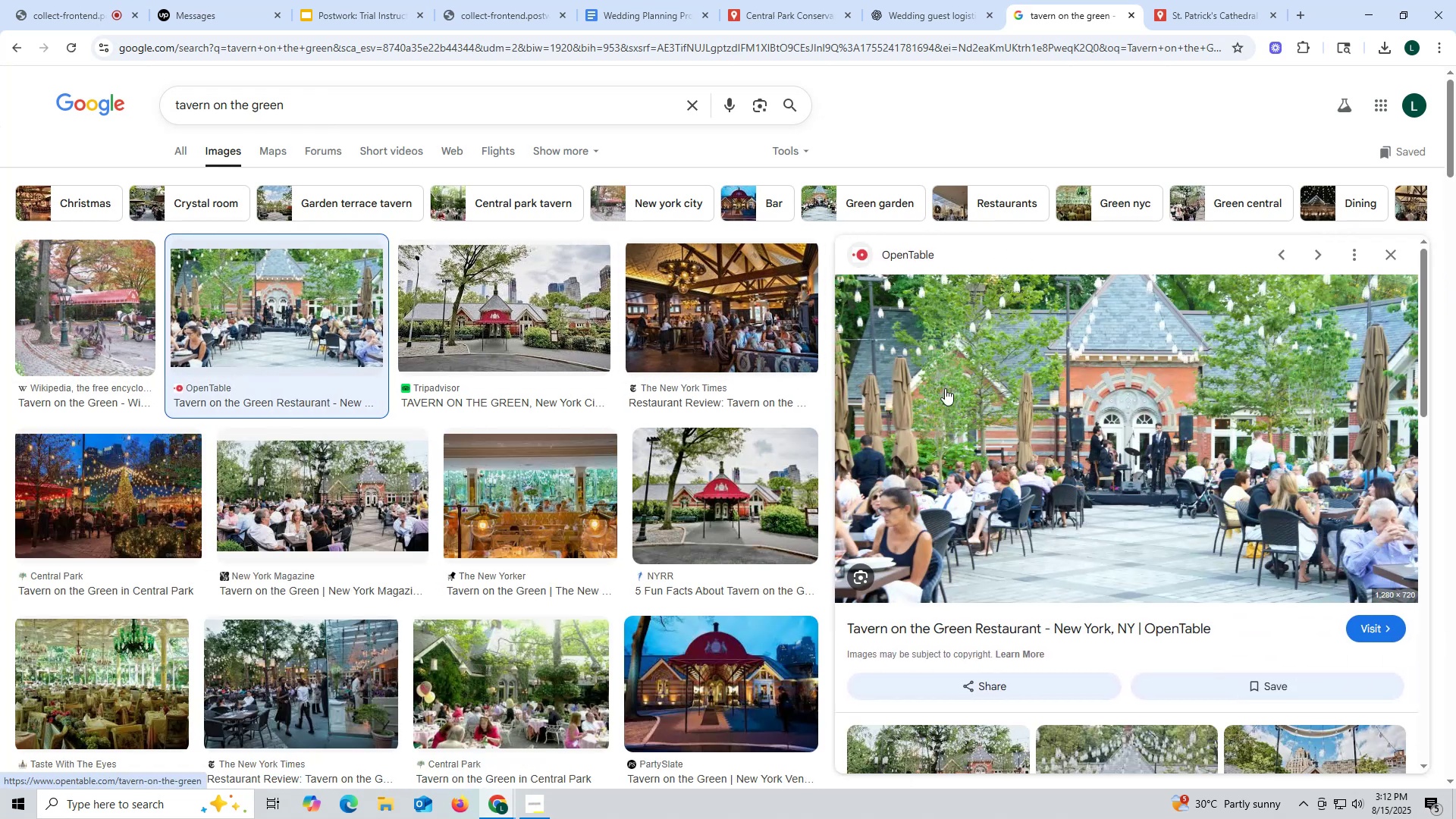 
left_click([686, 312])
 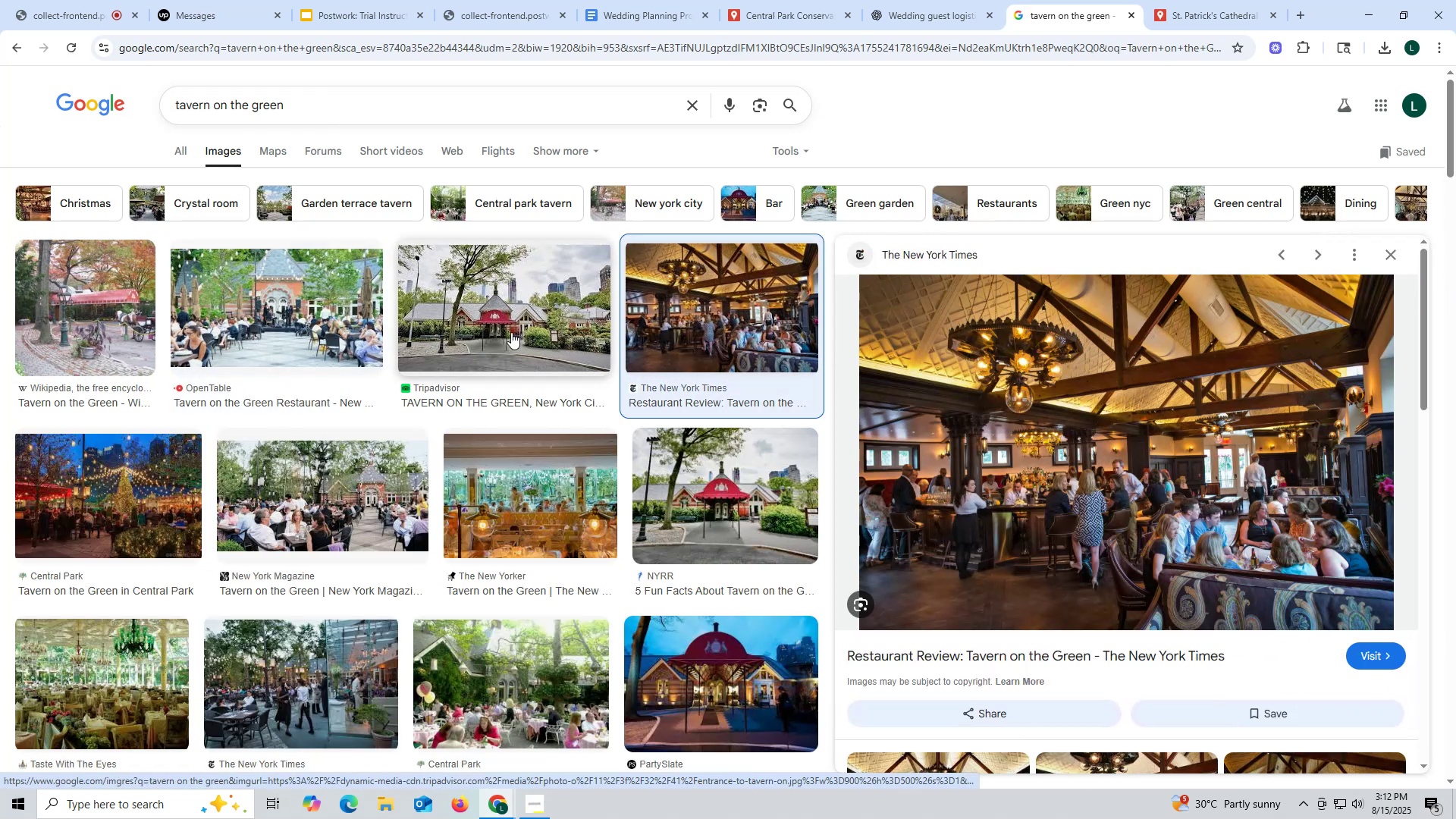 
left_click([494, 331])
 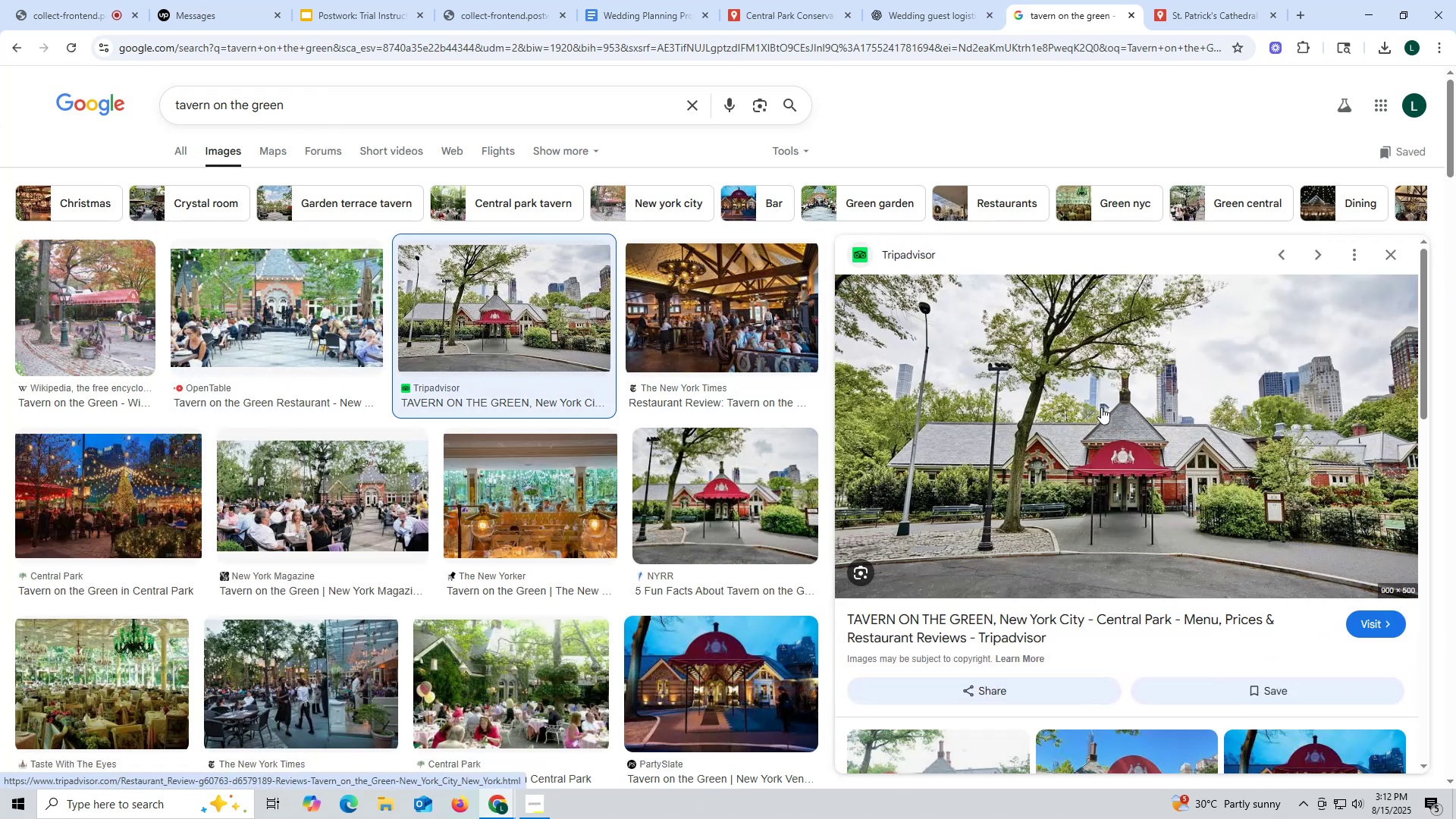 
right_click([1101, 406])
 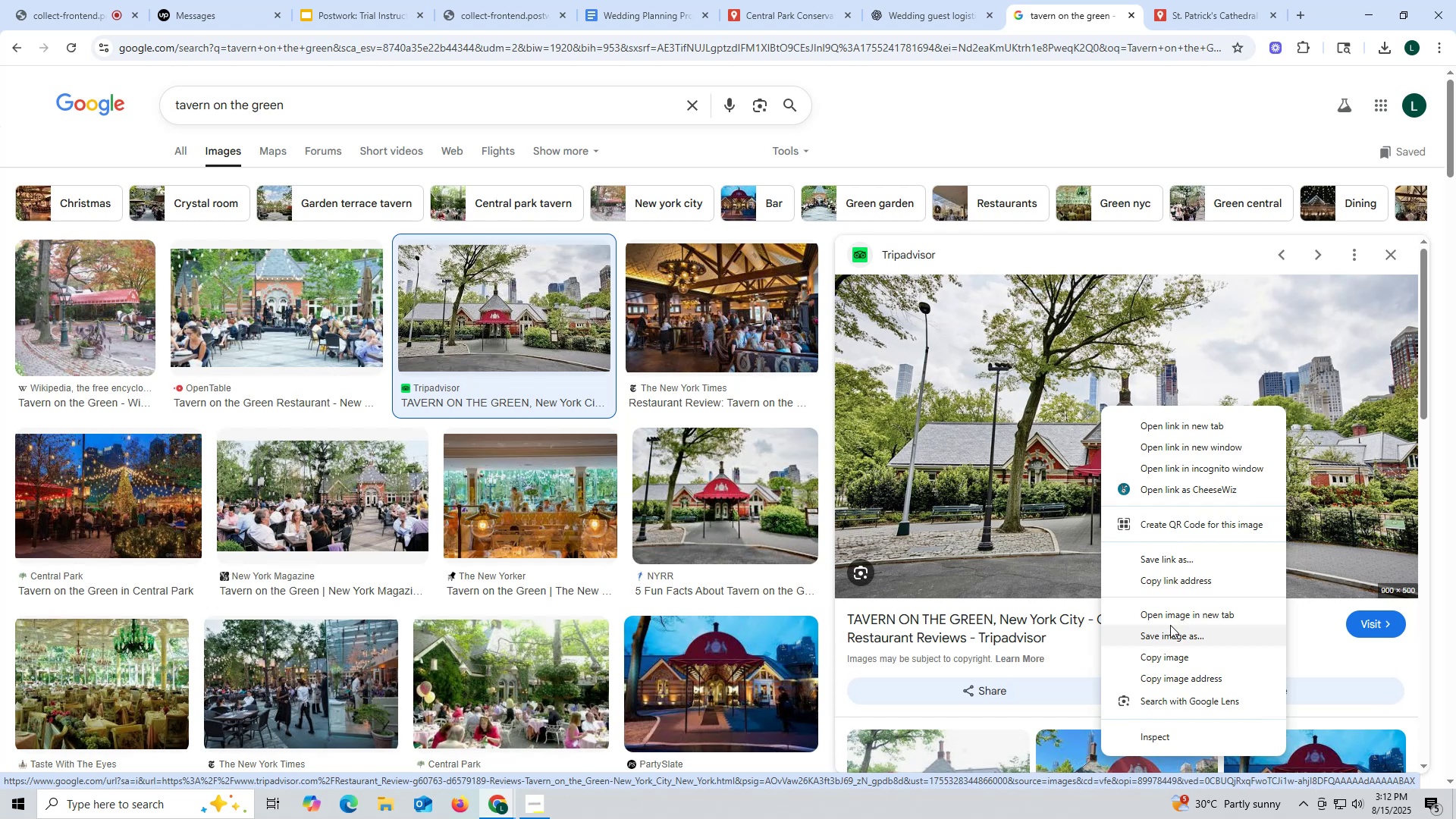 
left_click([1170, 633])
 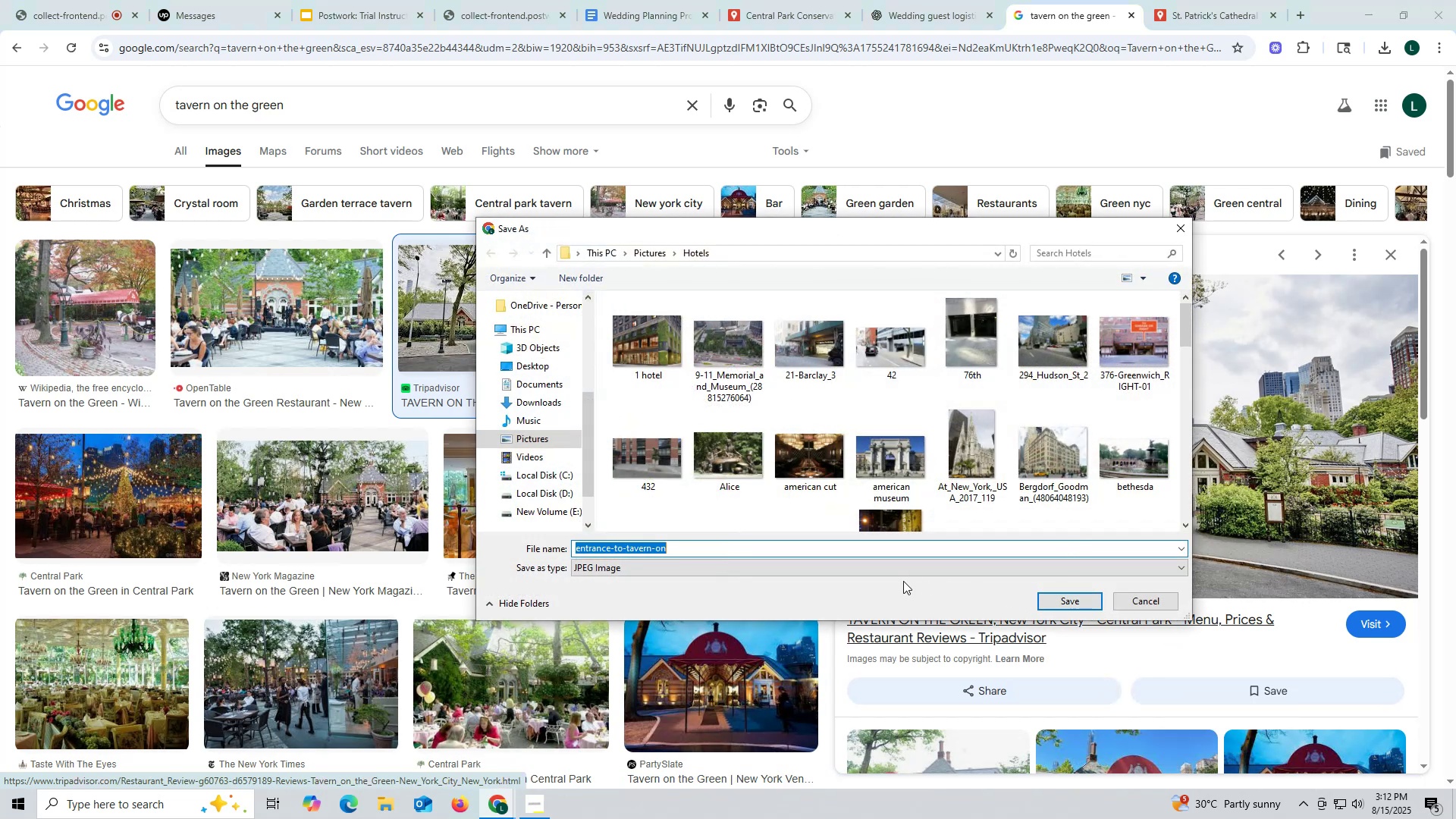 
type(tavern)
 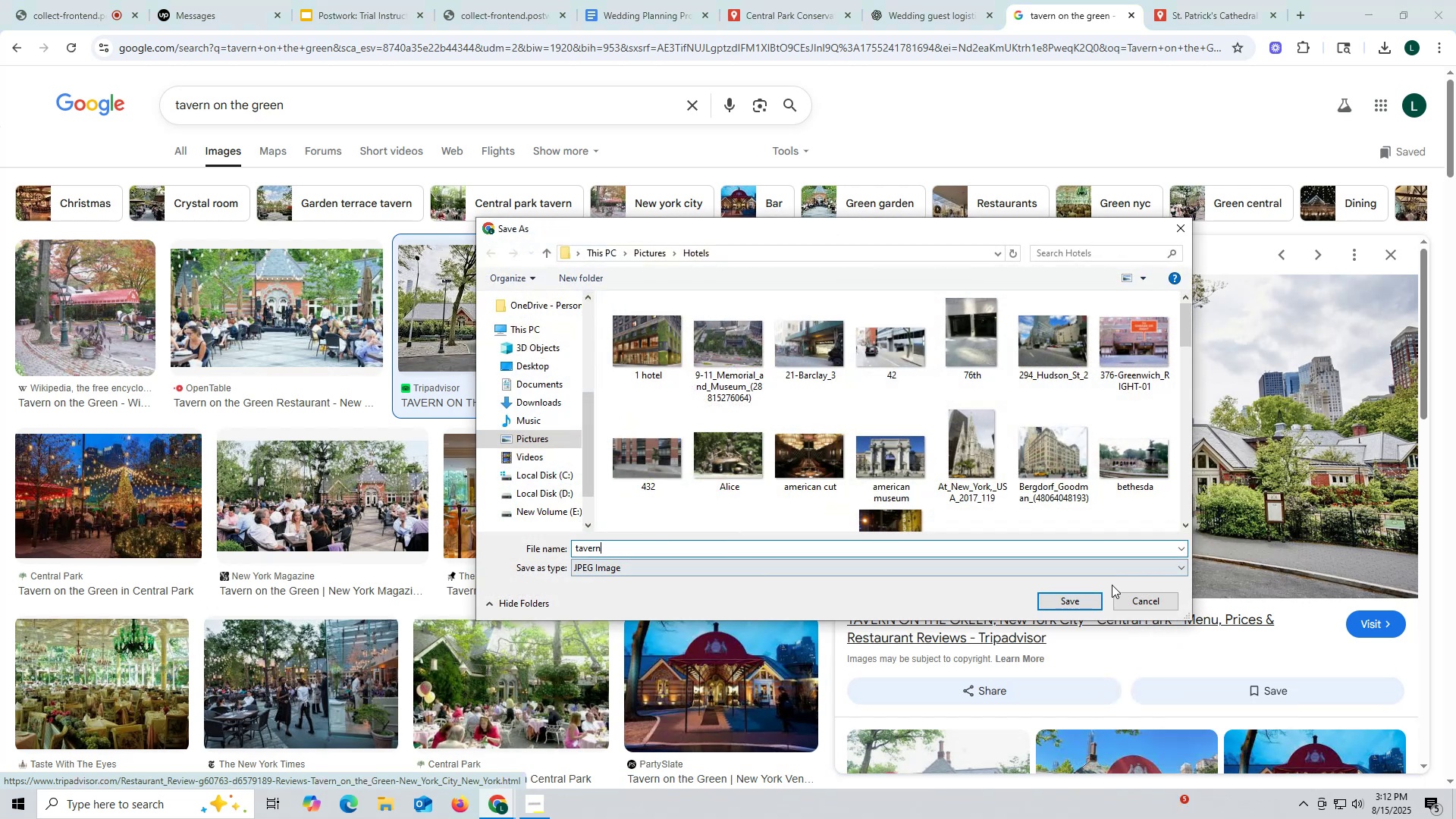 
left_click([1064, 606])
 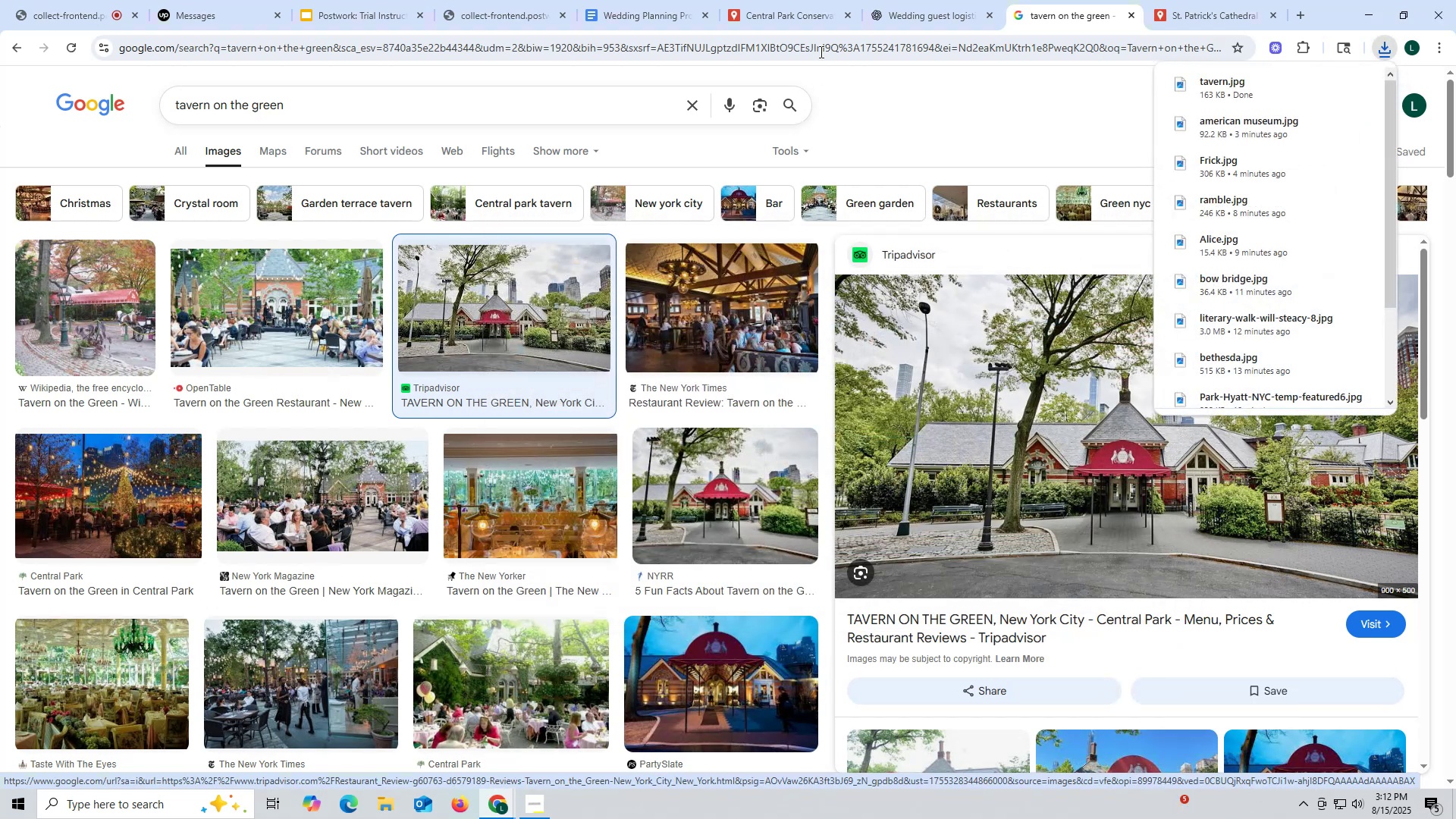 
left_click([795, 10])
 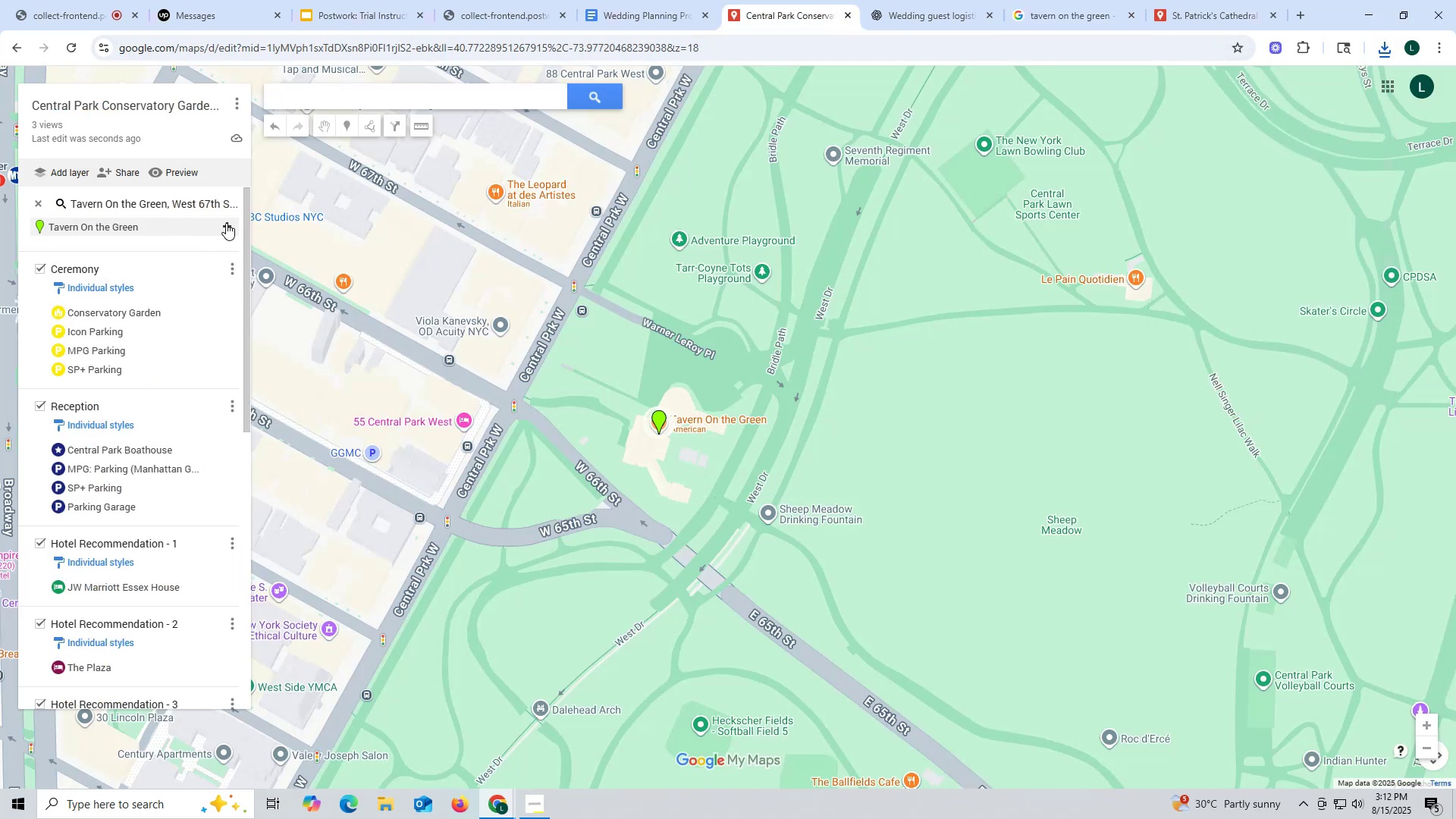 
scroll: coordinate [108, 620], scroll_direction: down, amount: 21.0
 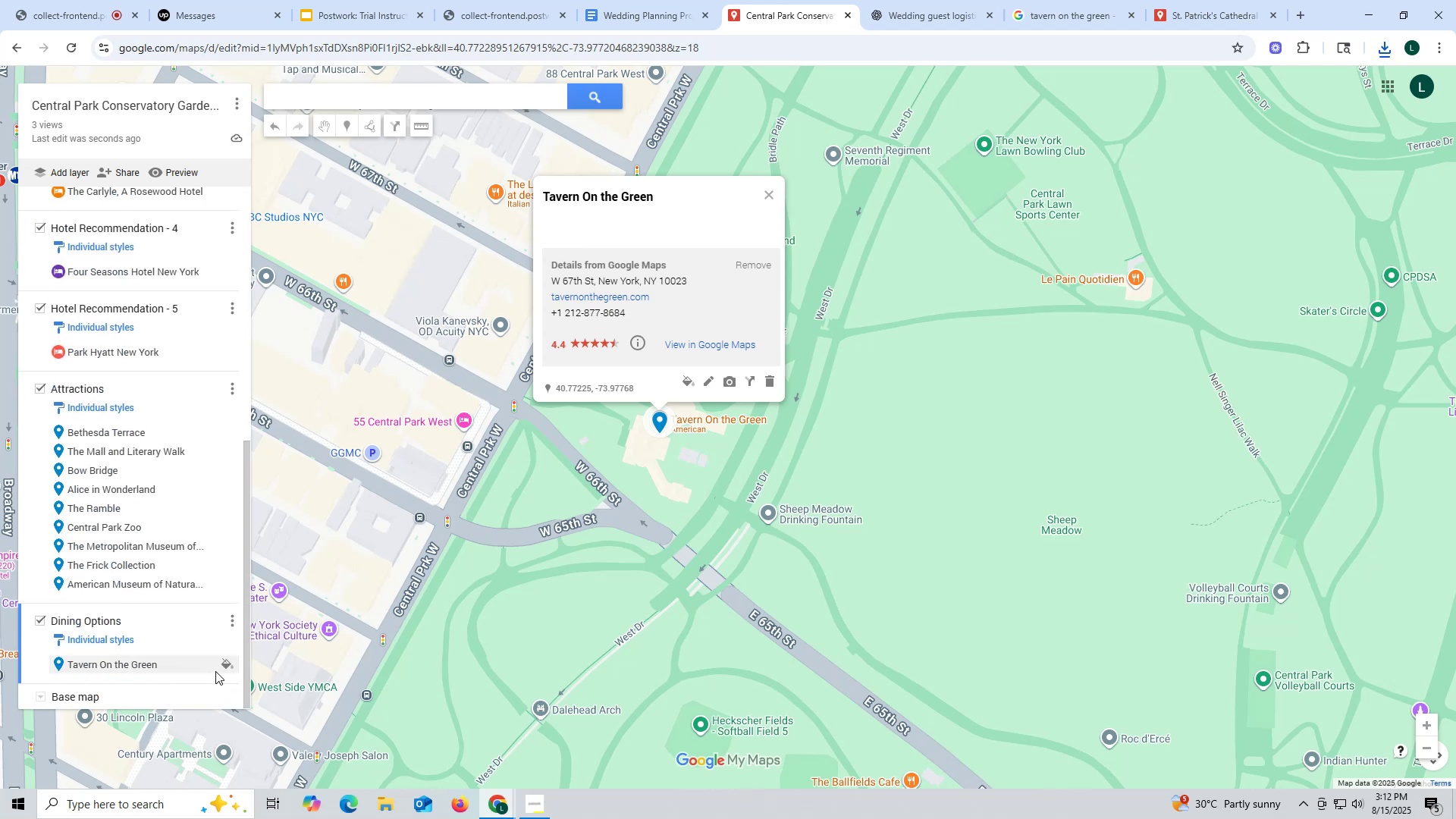 
left_click([226, 665])
 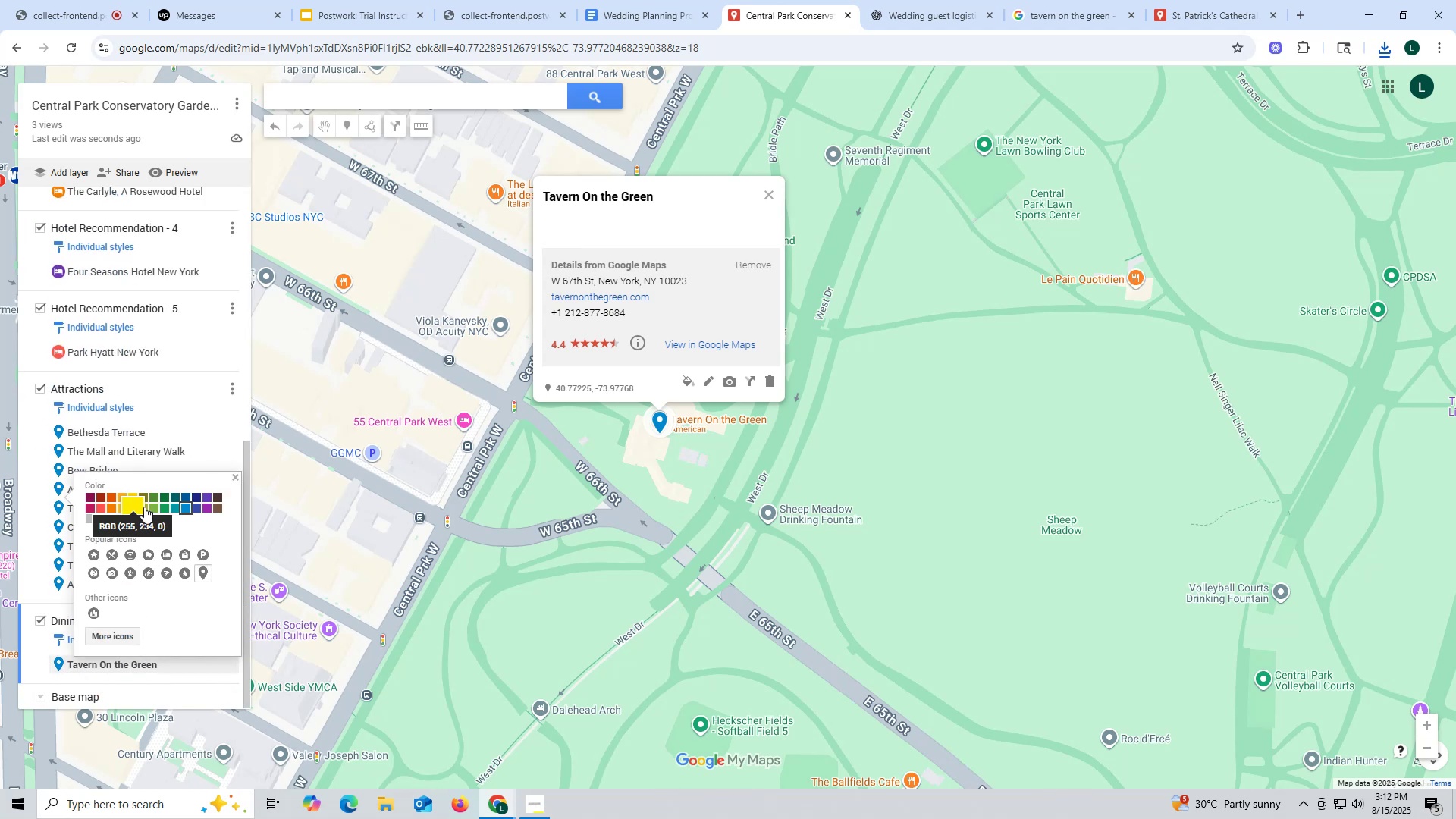 
left_click([147, 509])
 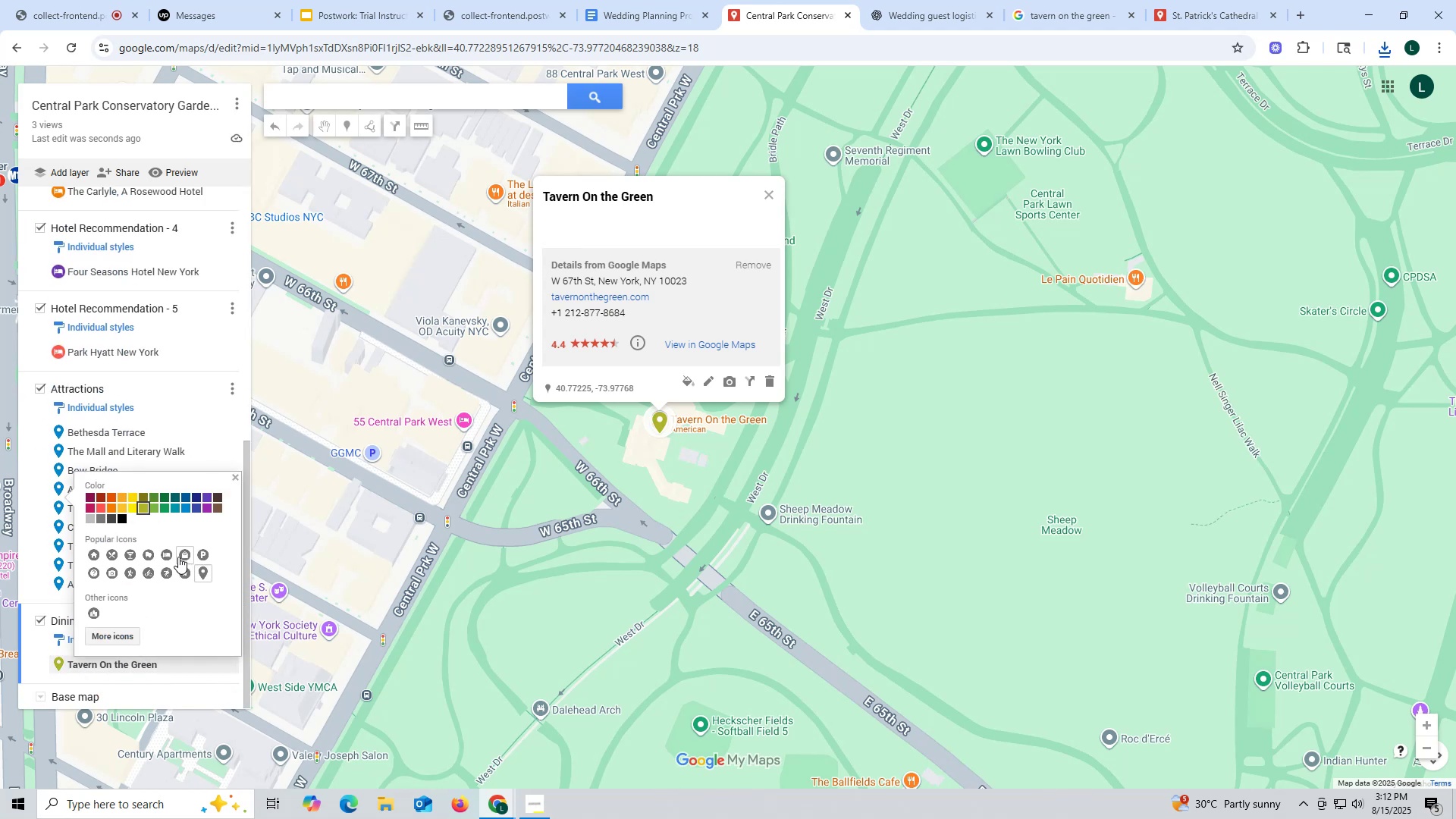 
left_click([114, 551])
 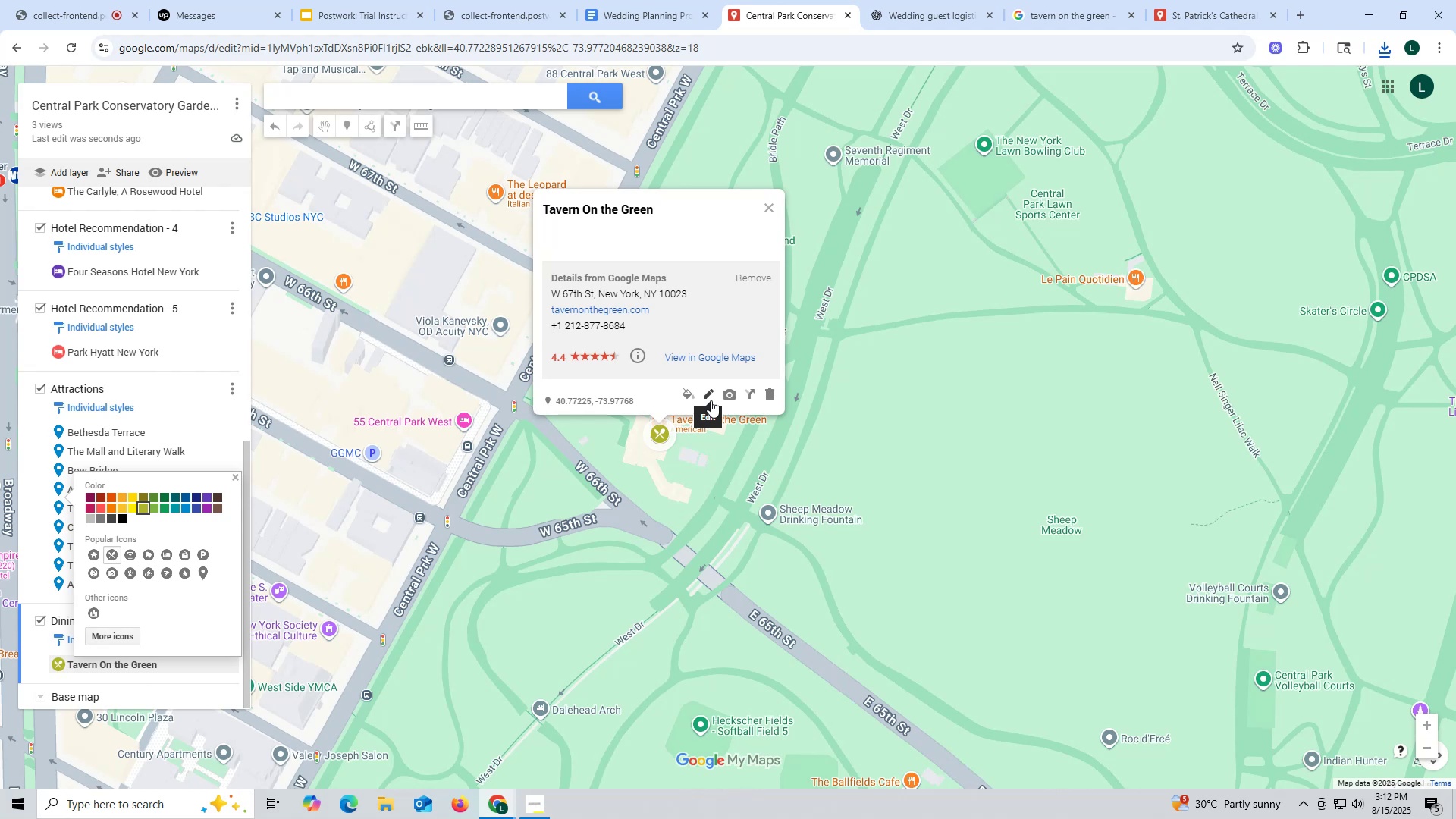 
wait(7.82)
 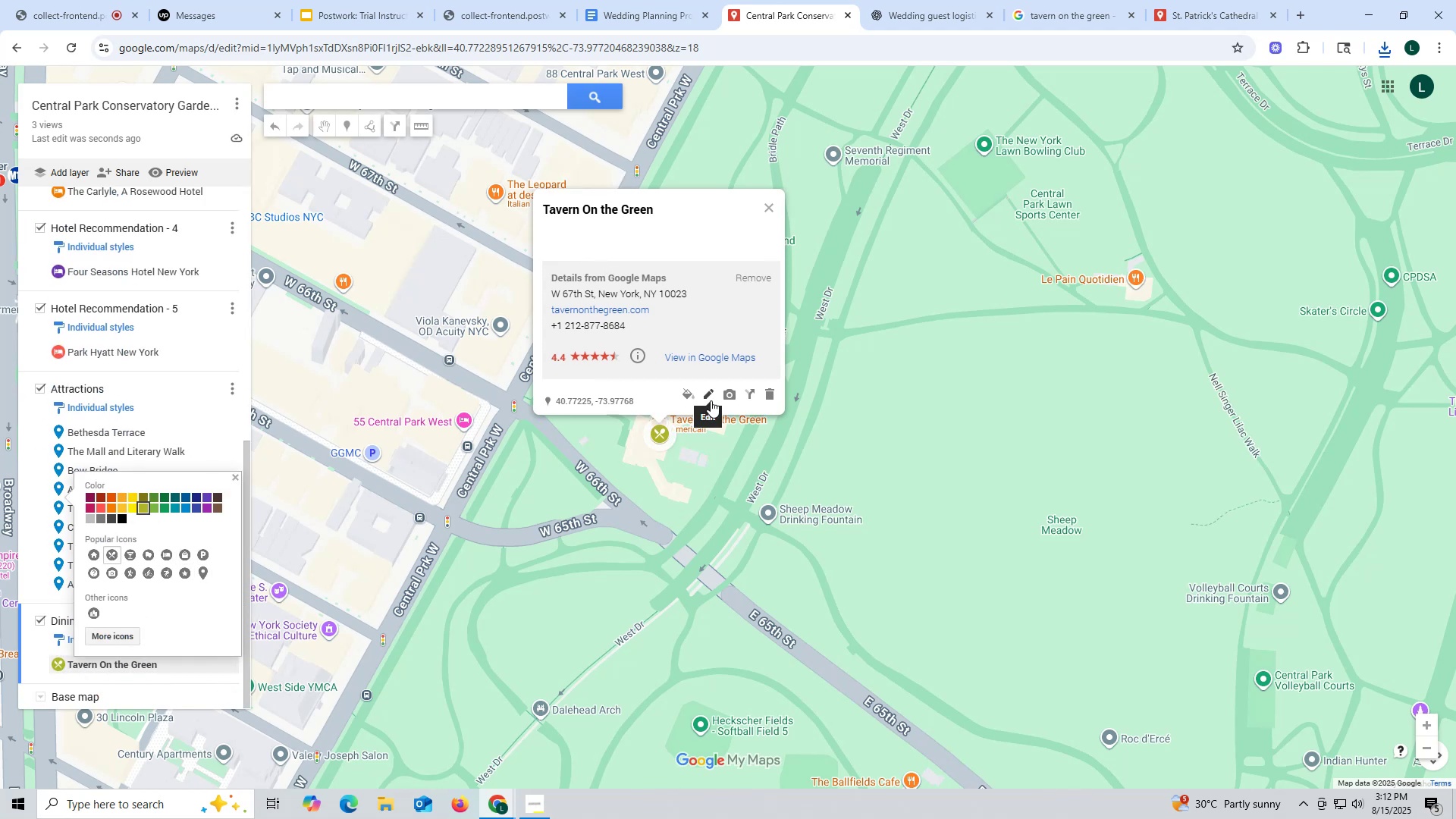 
left_click([727, 396])
 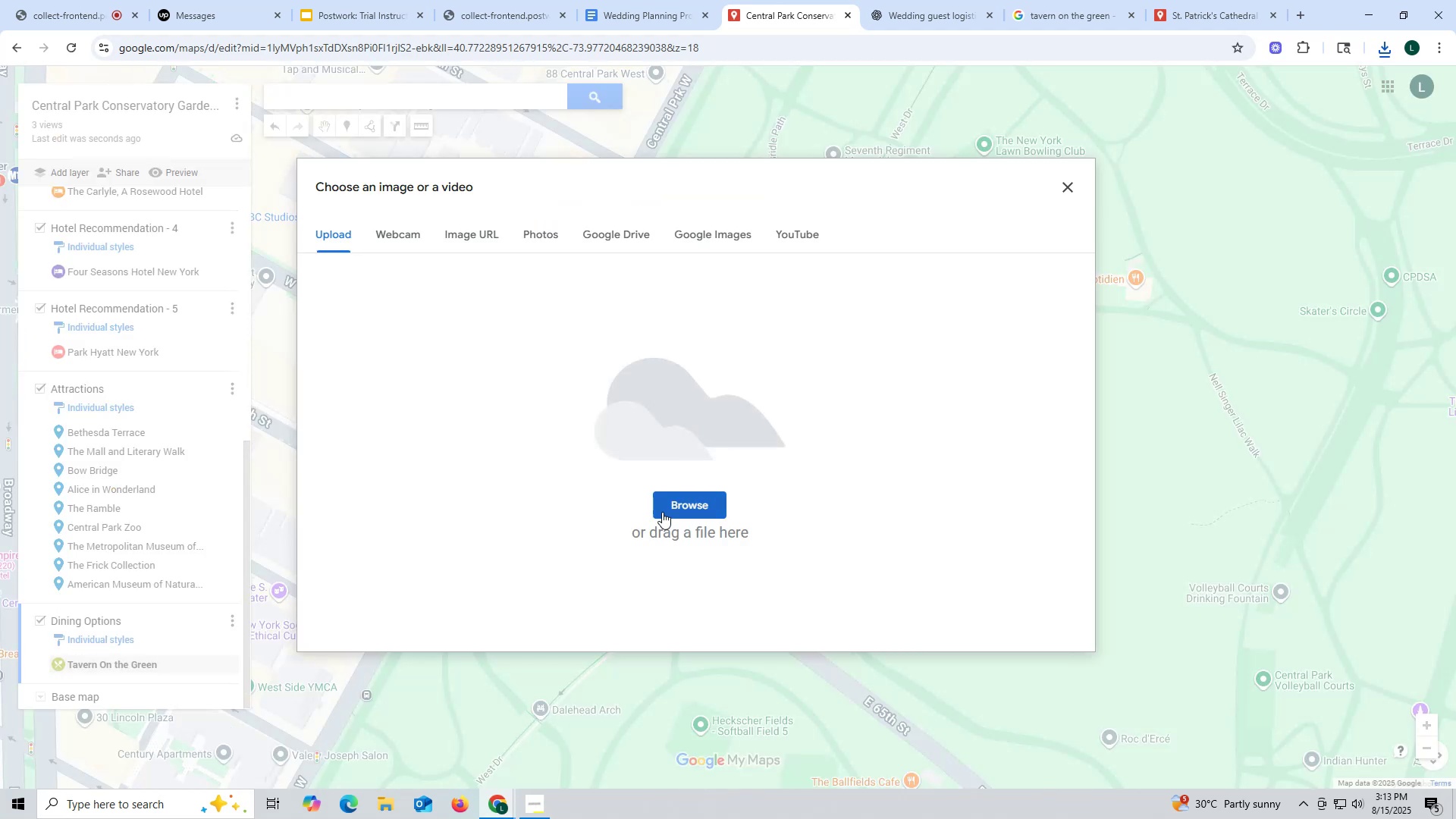 
left_click([671, 500])
 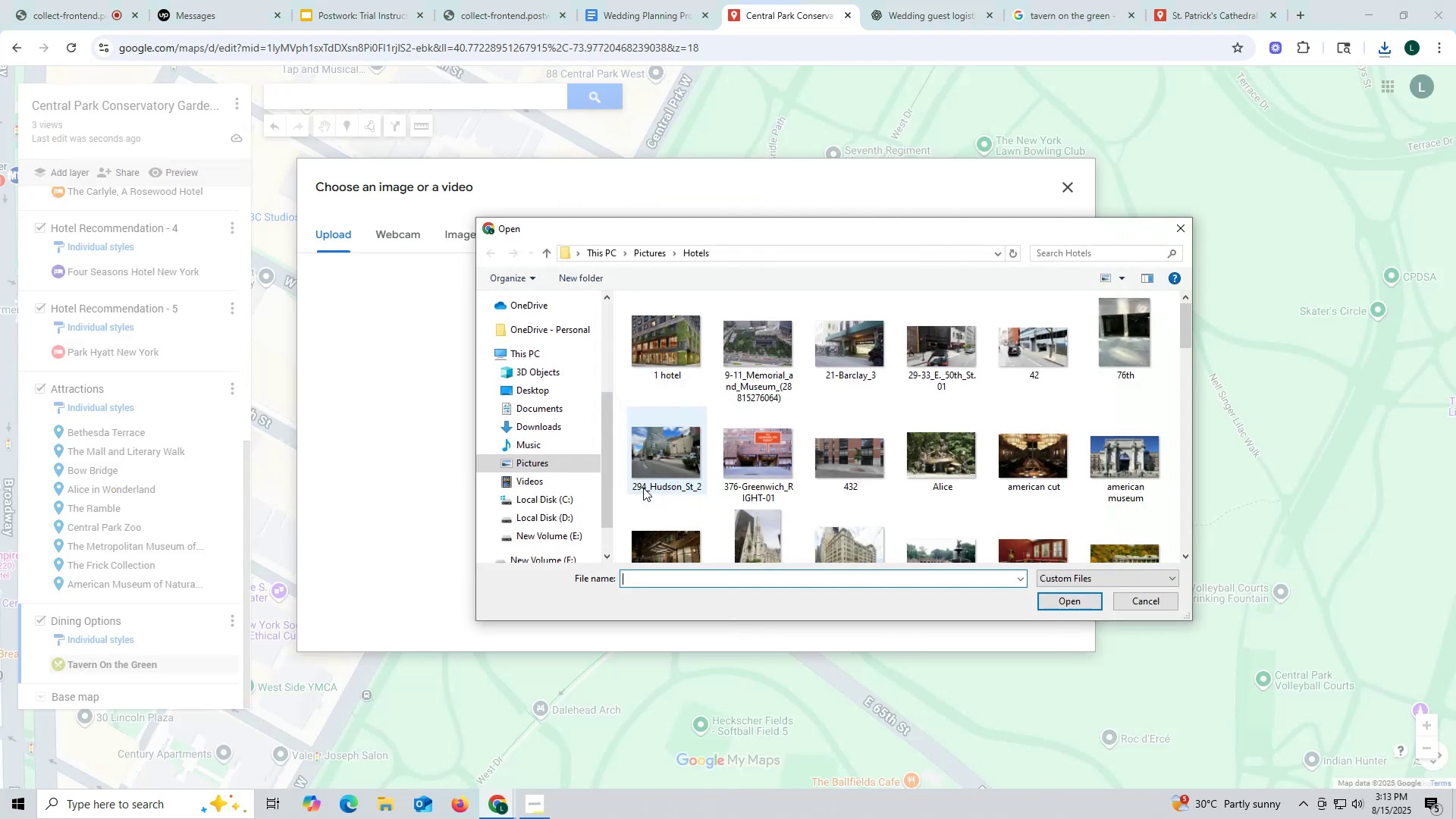 
scroll: coordinate [824, 494], scroll_direction: down, amount: 23.0
 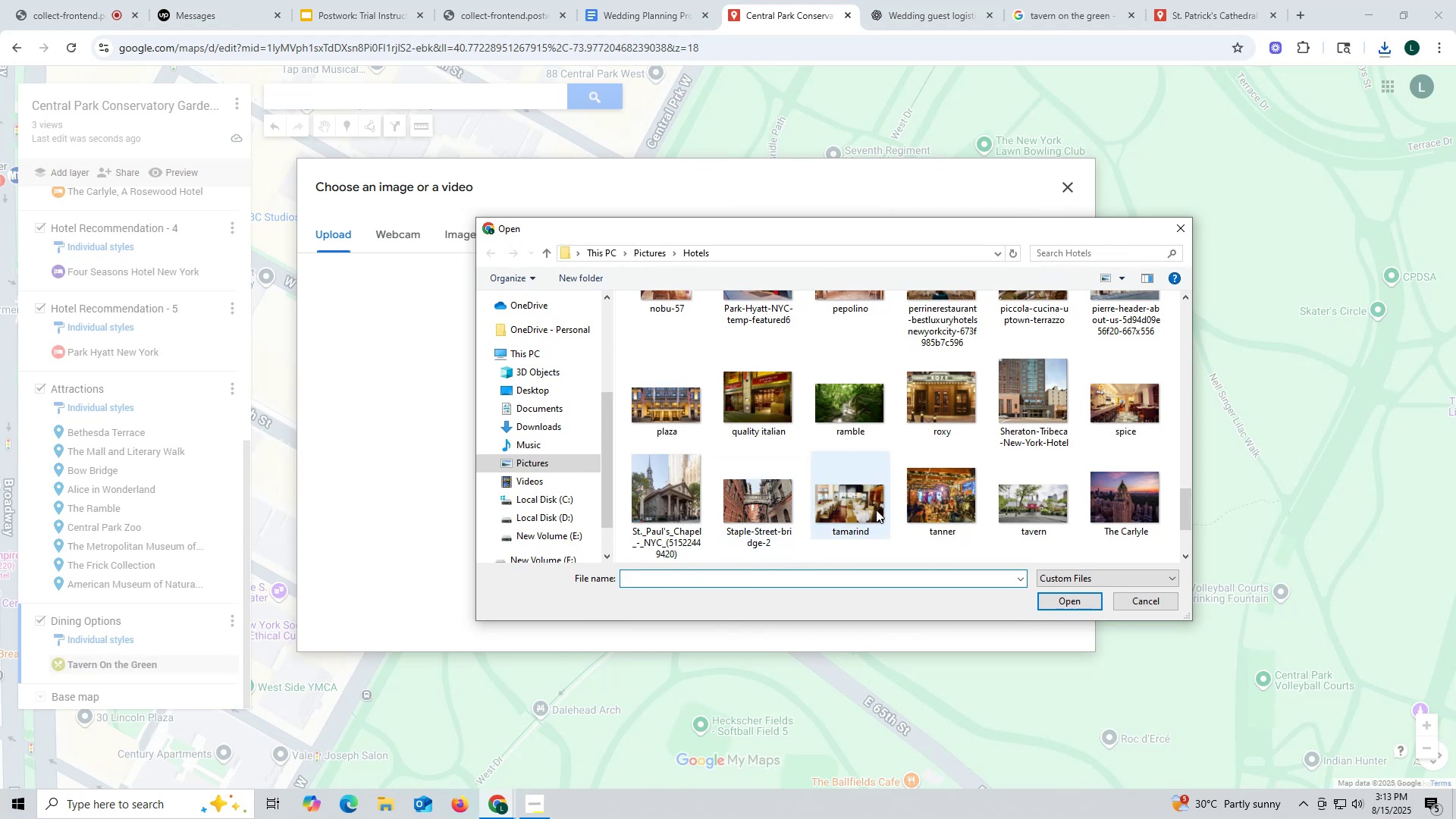 
left_click([1041, 496])
 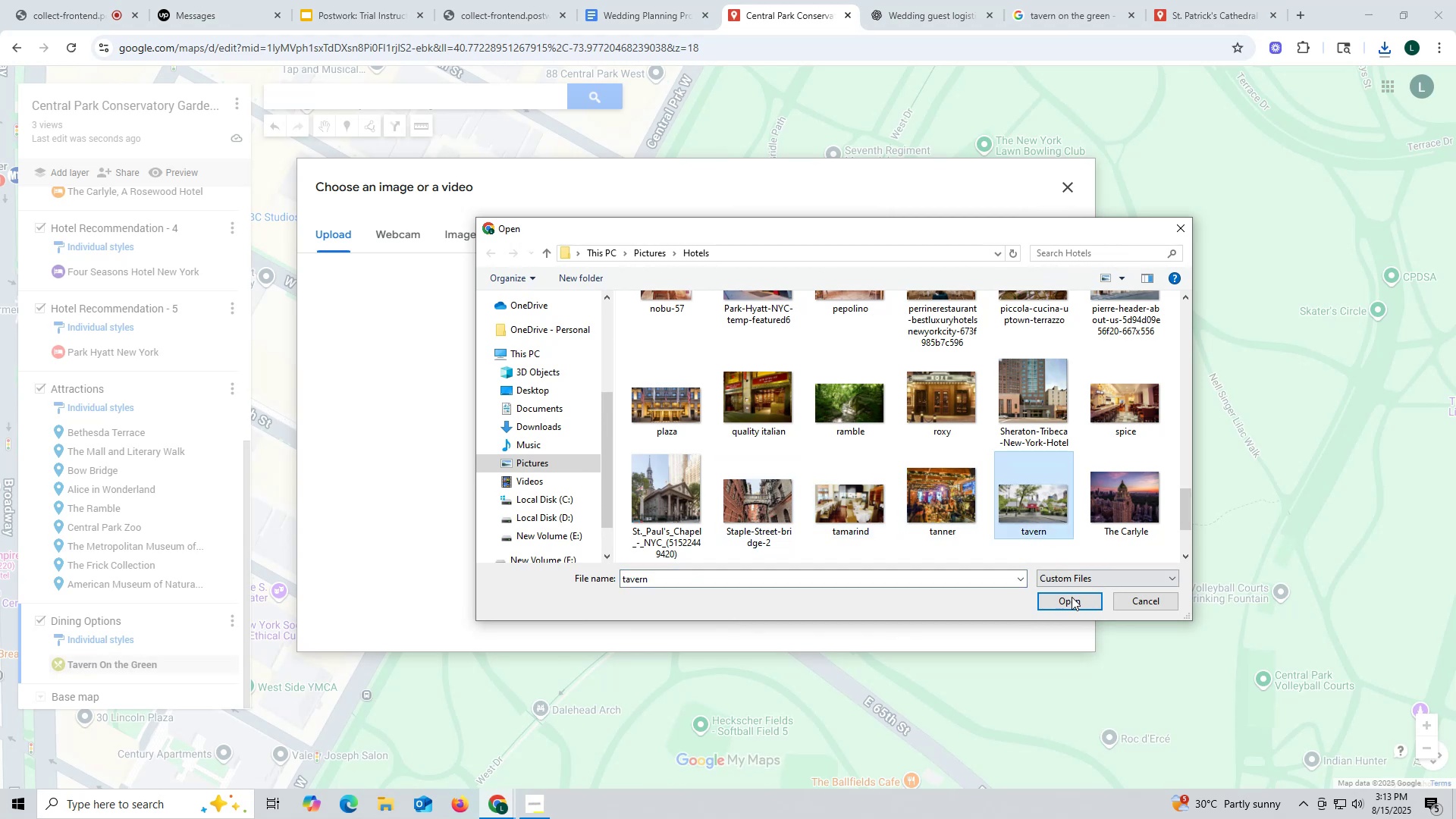 
left_click([1074, 601])
 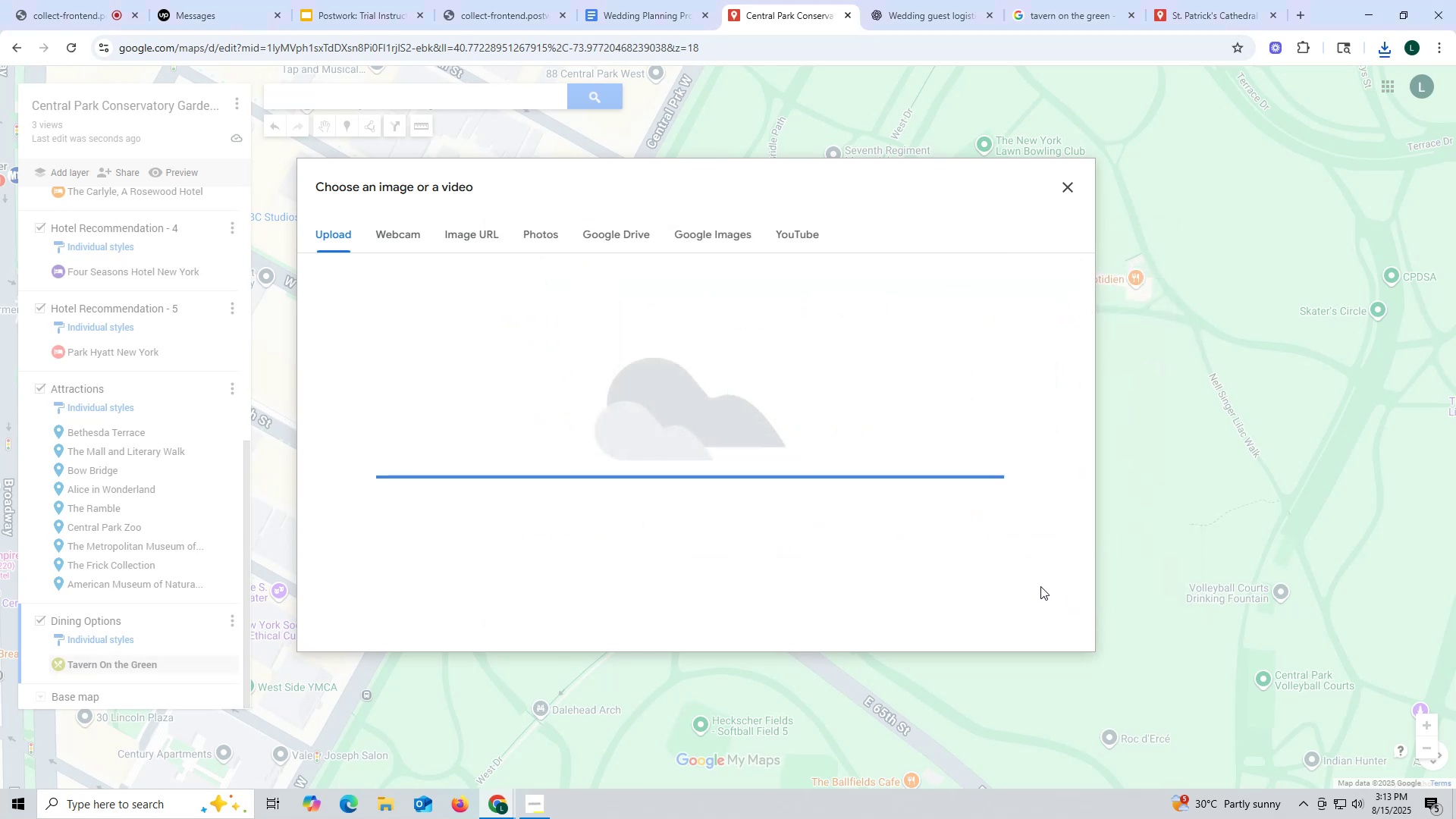 